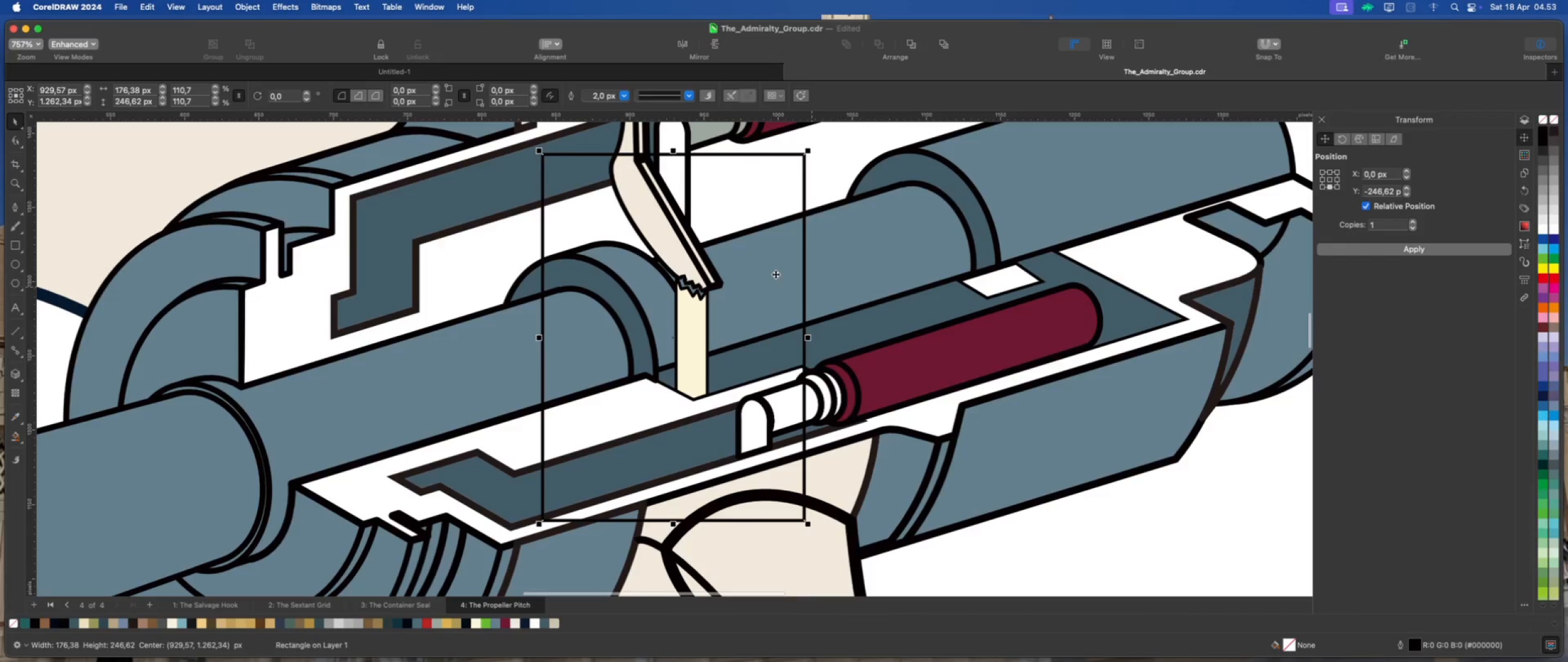 
hold_key(key=ShiftLeft, duration=1.35)
left_click([638, 134])
 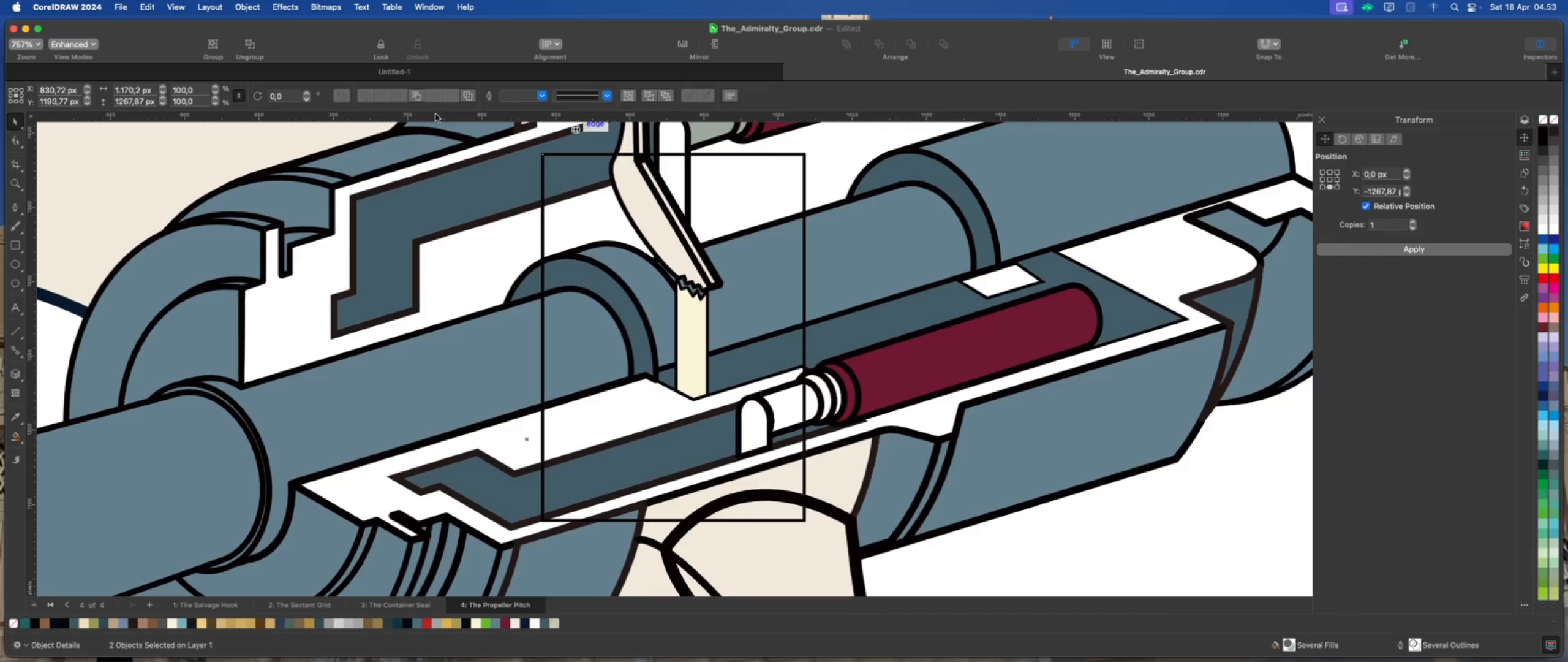 
scroll: coordinate [557, 223], scroll_direction: down, amount: 3.0
 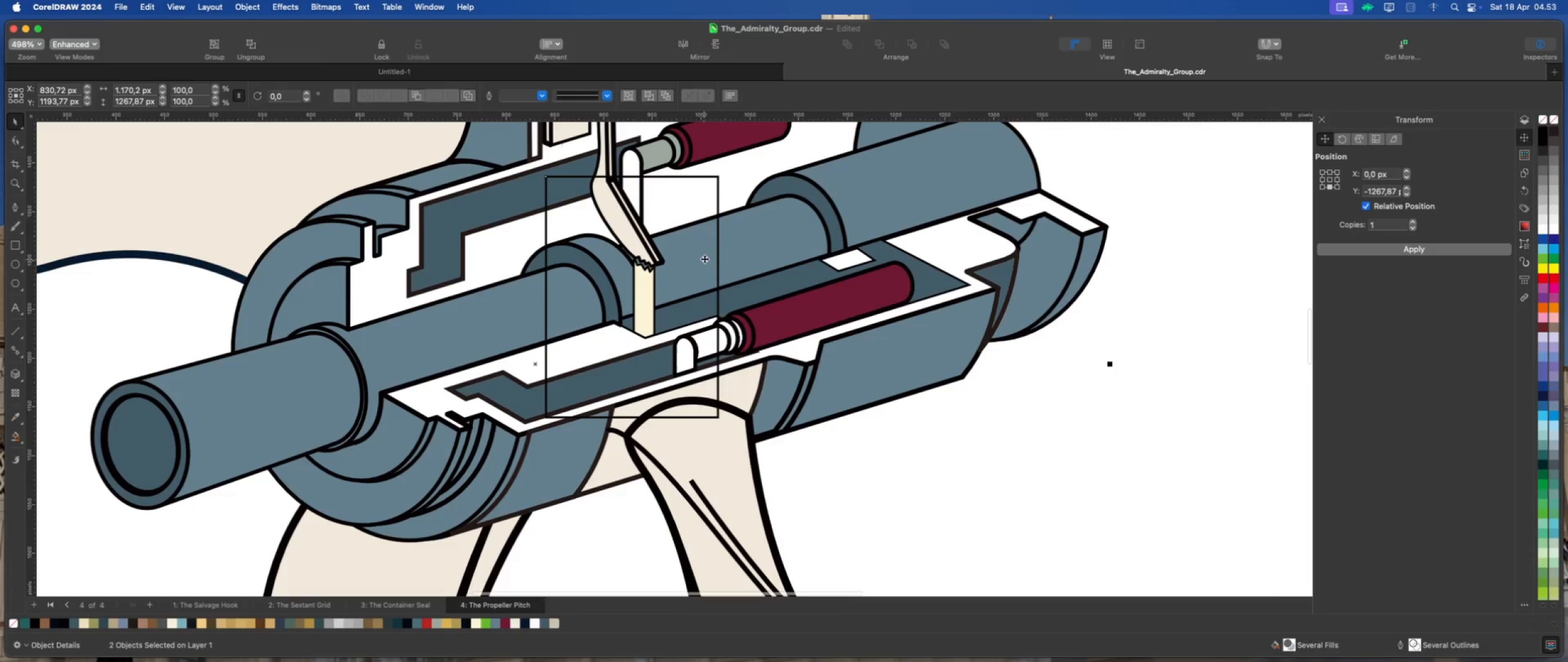 
left_click([857, 435])
 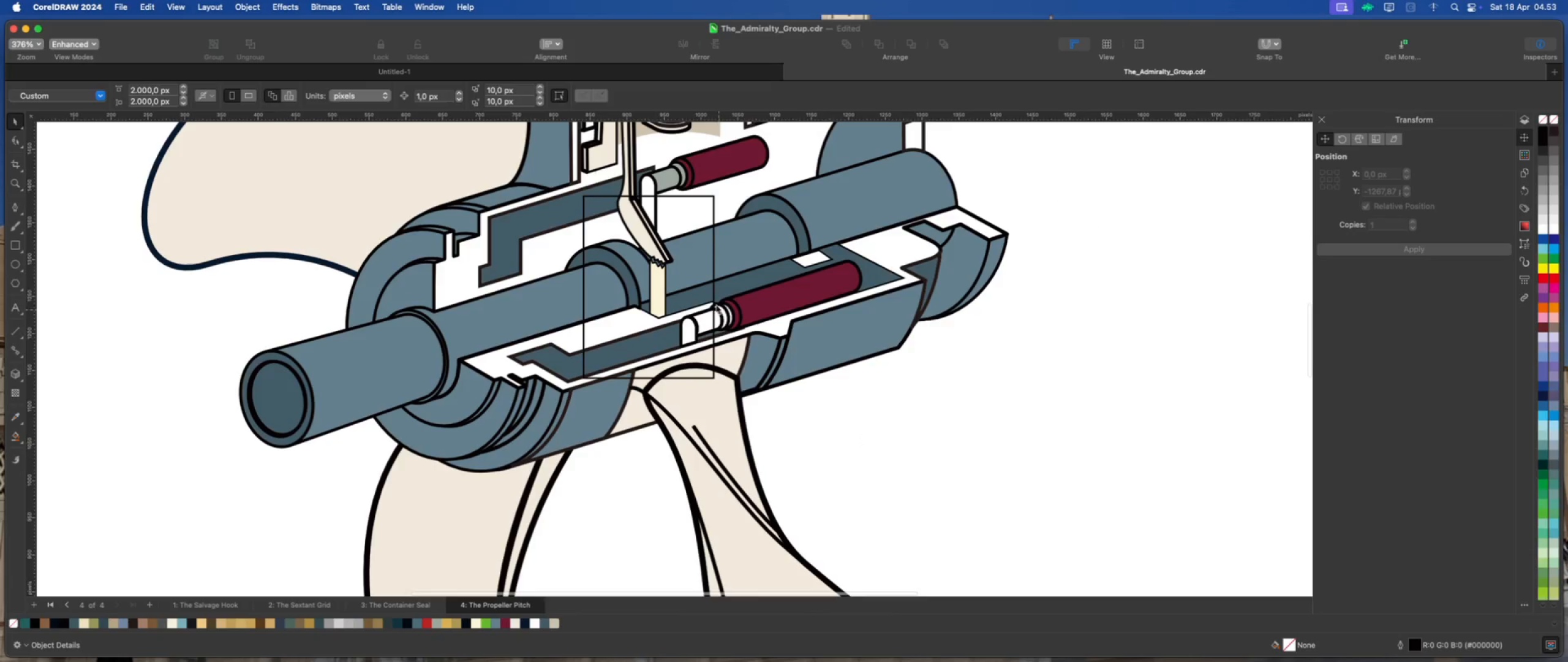 
scroll: coordinate [700, 256], scroll_direction: down, amount: 2.0
 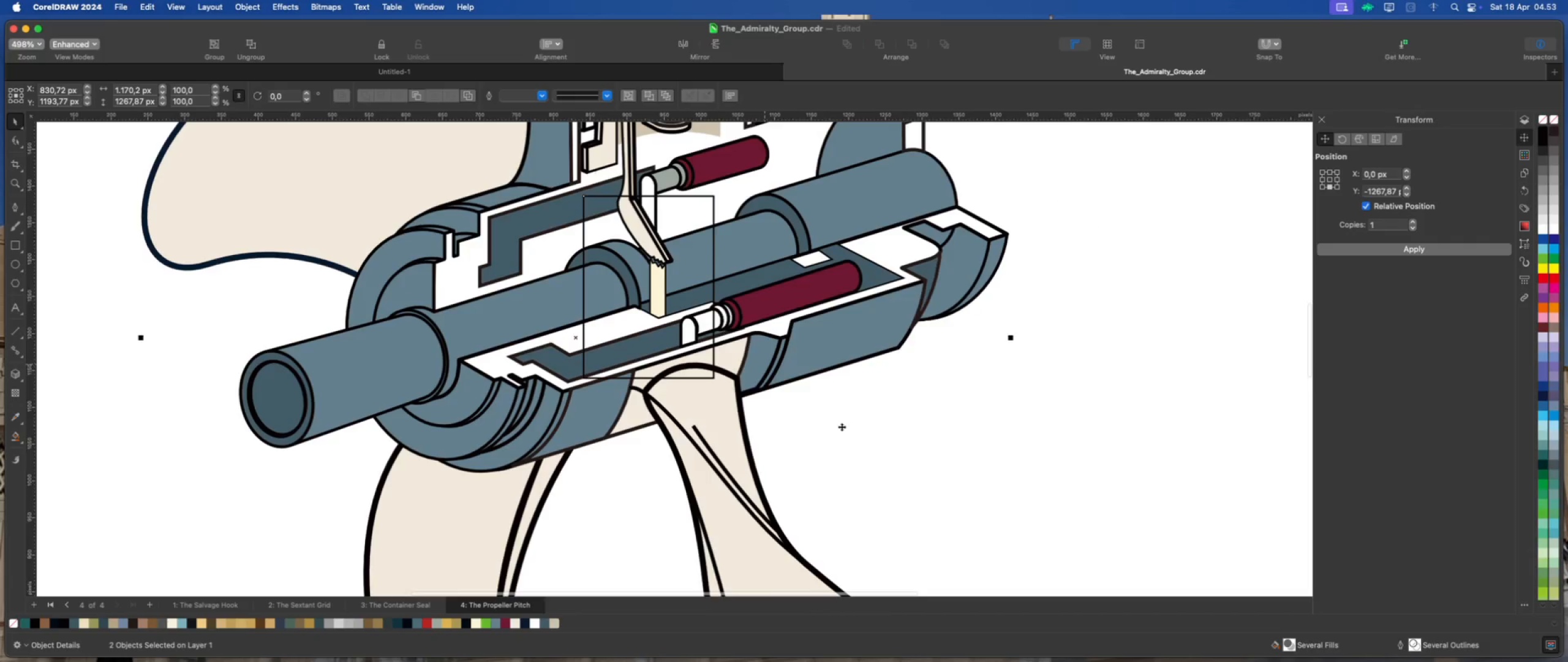 
left_click([706, 295])
 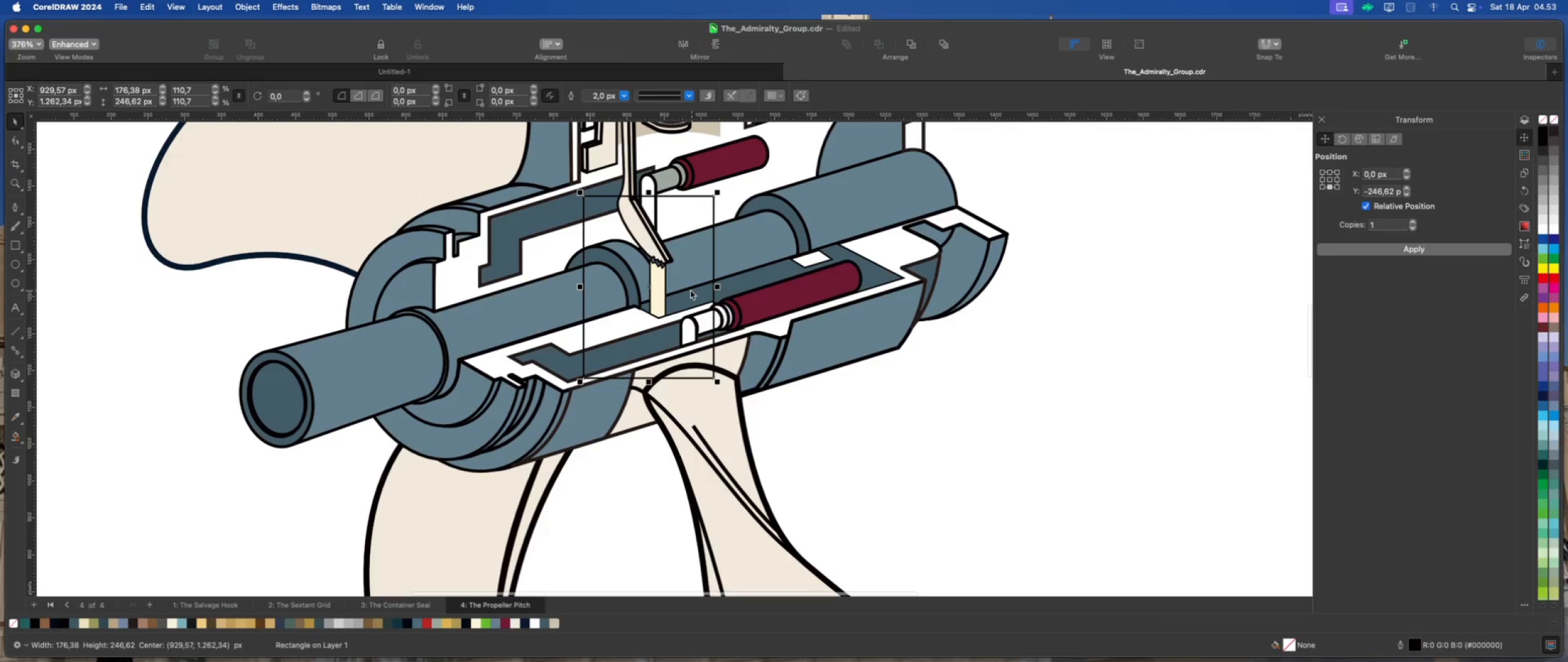 
left_click_drag(start_coordinate=[690, 289], to_coordinate=[1232, 380])
 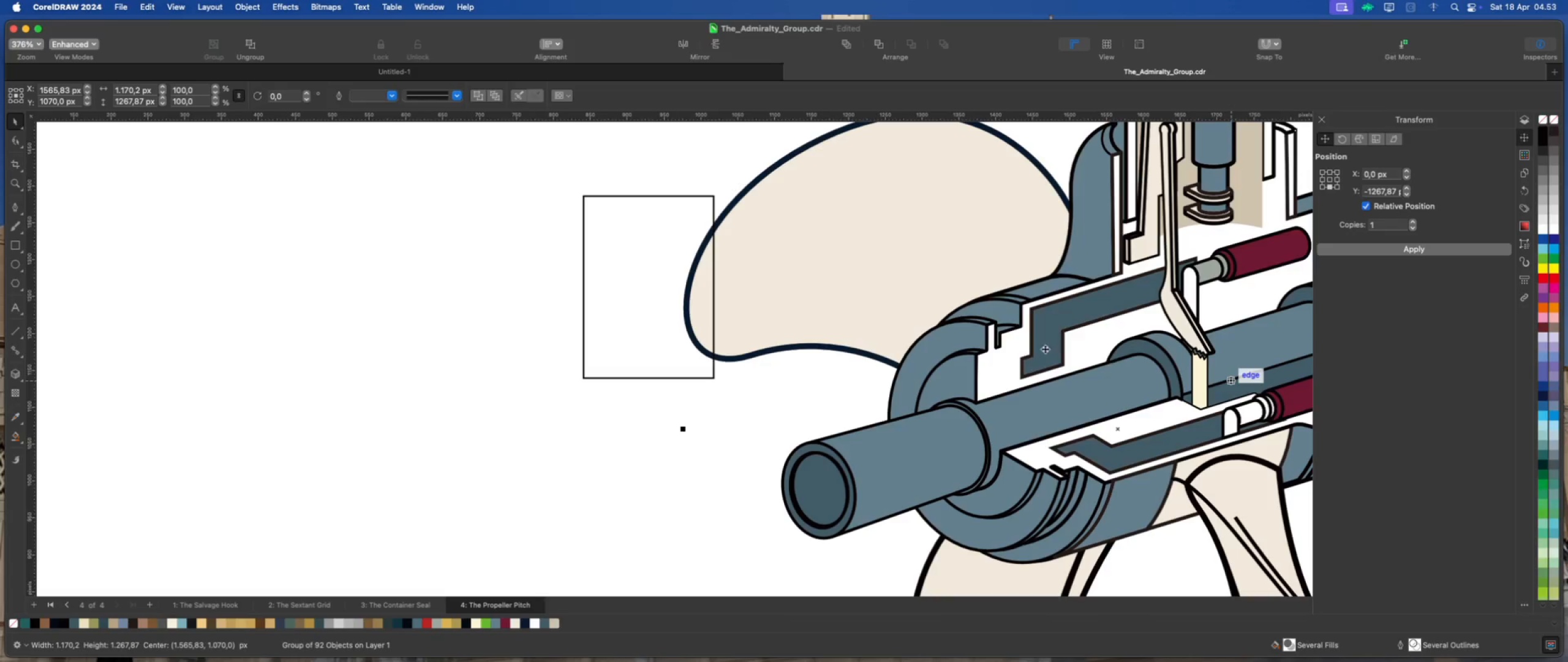 
key(Meta+Z)
 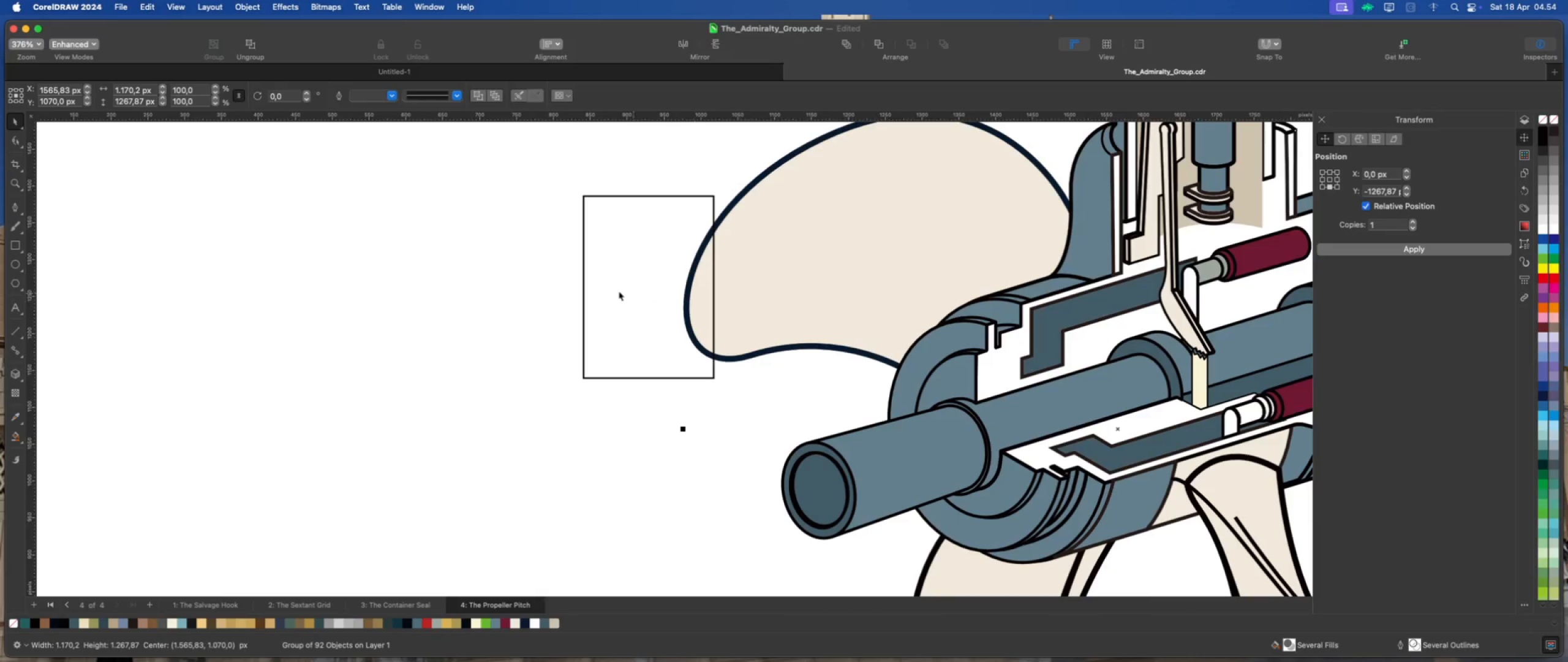 
left_click([920, 403])
 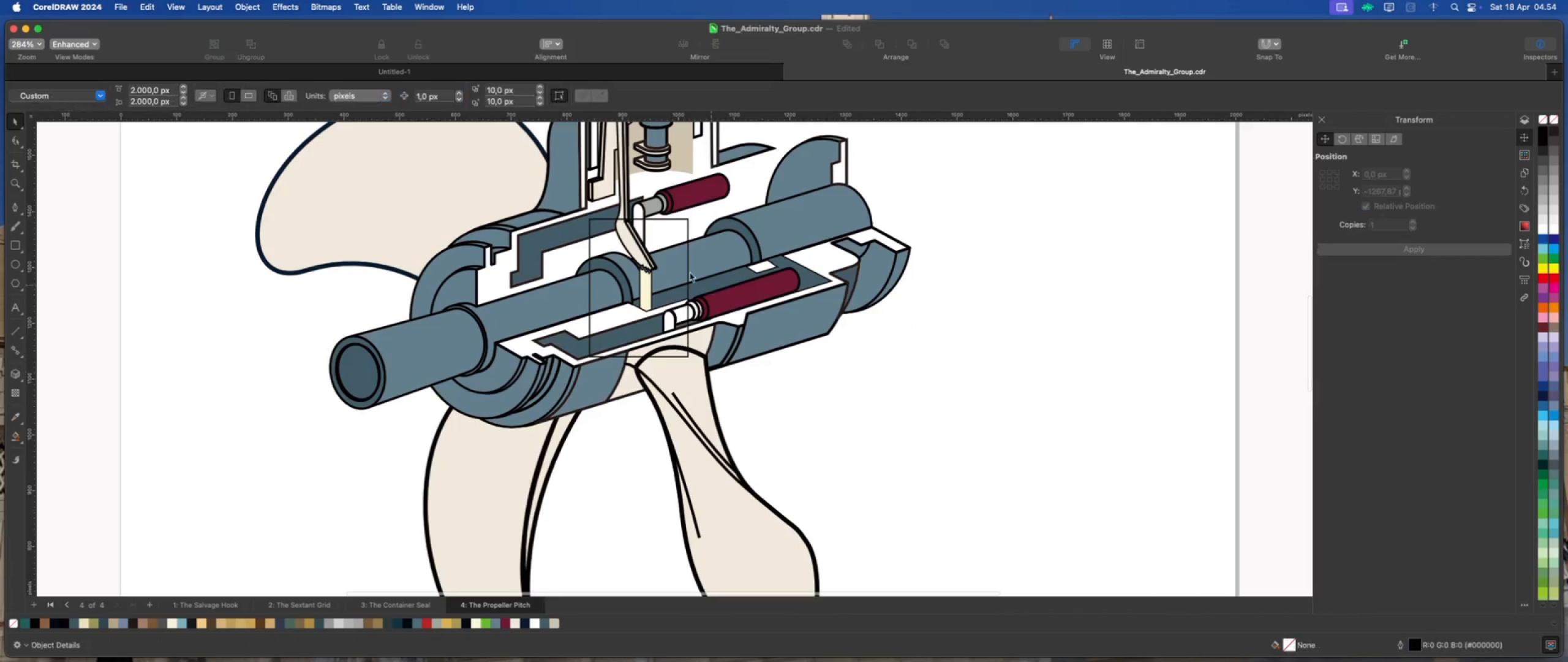 
scroll: coordinate [608, 291], scroll_direction: down, amount: 2.0
 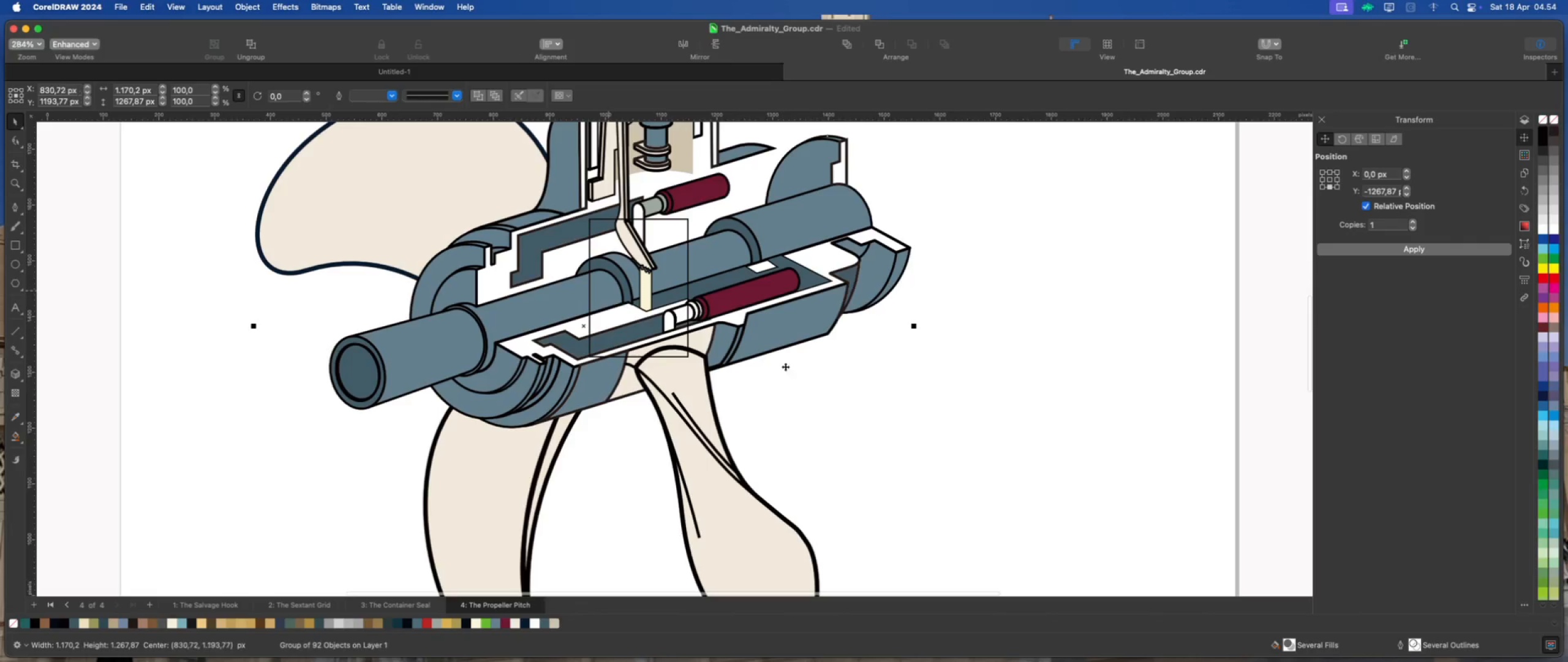 
left_click([684, 268])
 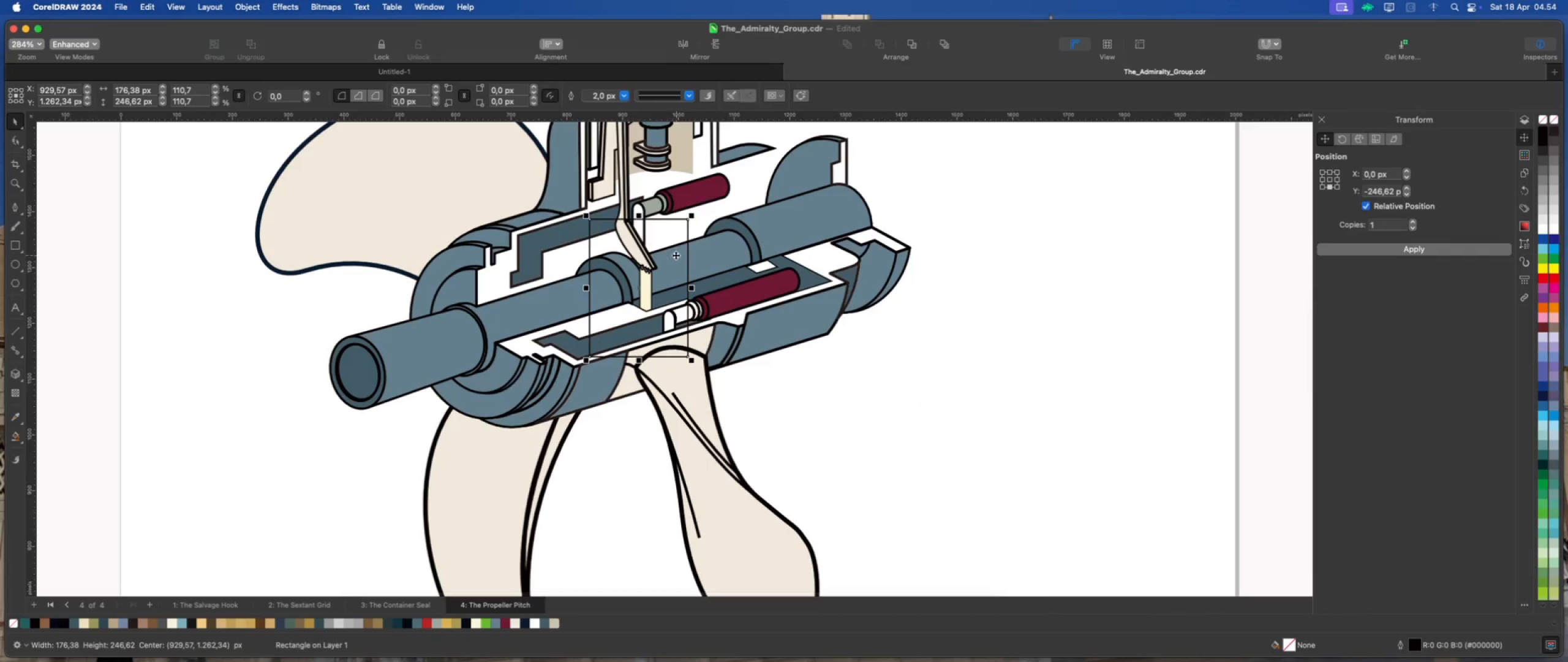 
left_click_drag(start_coordinate=[675, 254], to_coordinate=[1259, 343])
 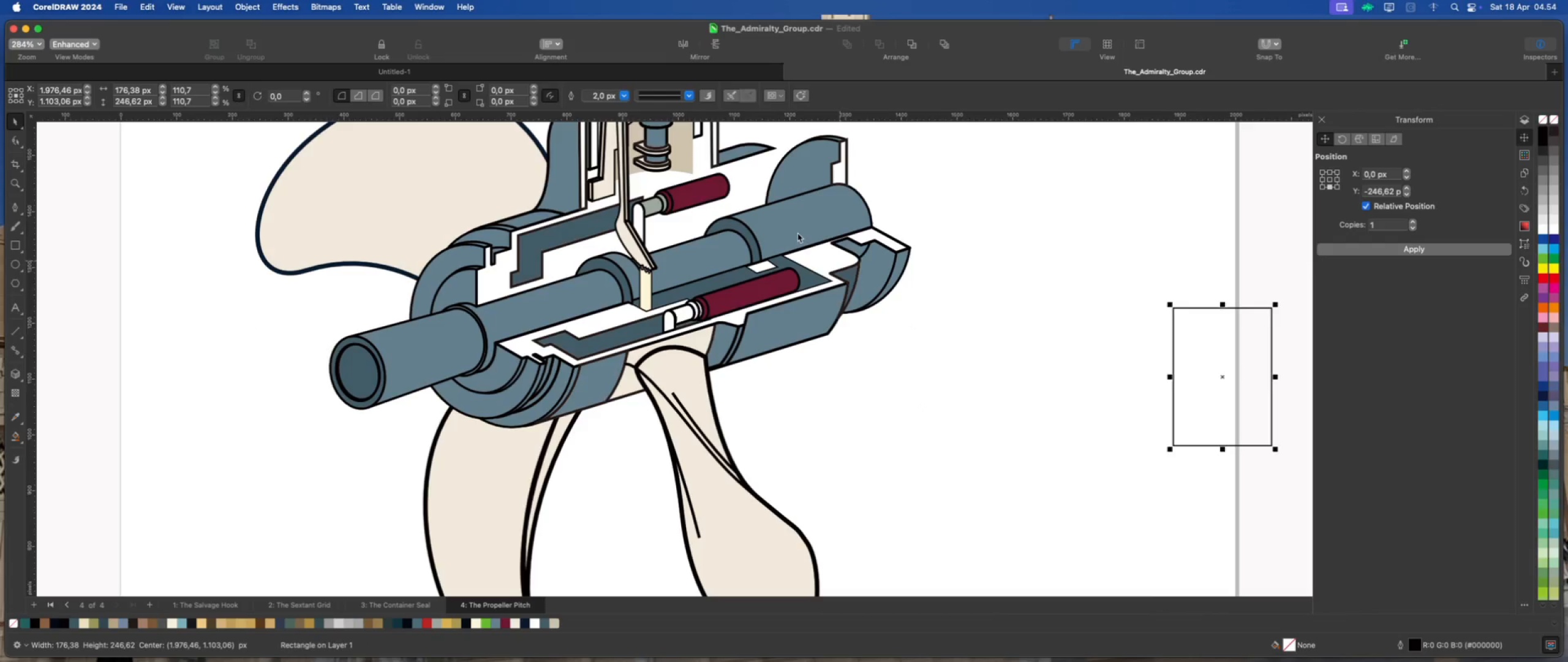 
left_click([786, 221])
 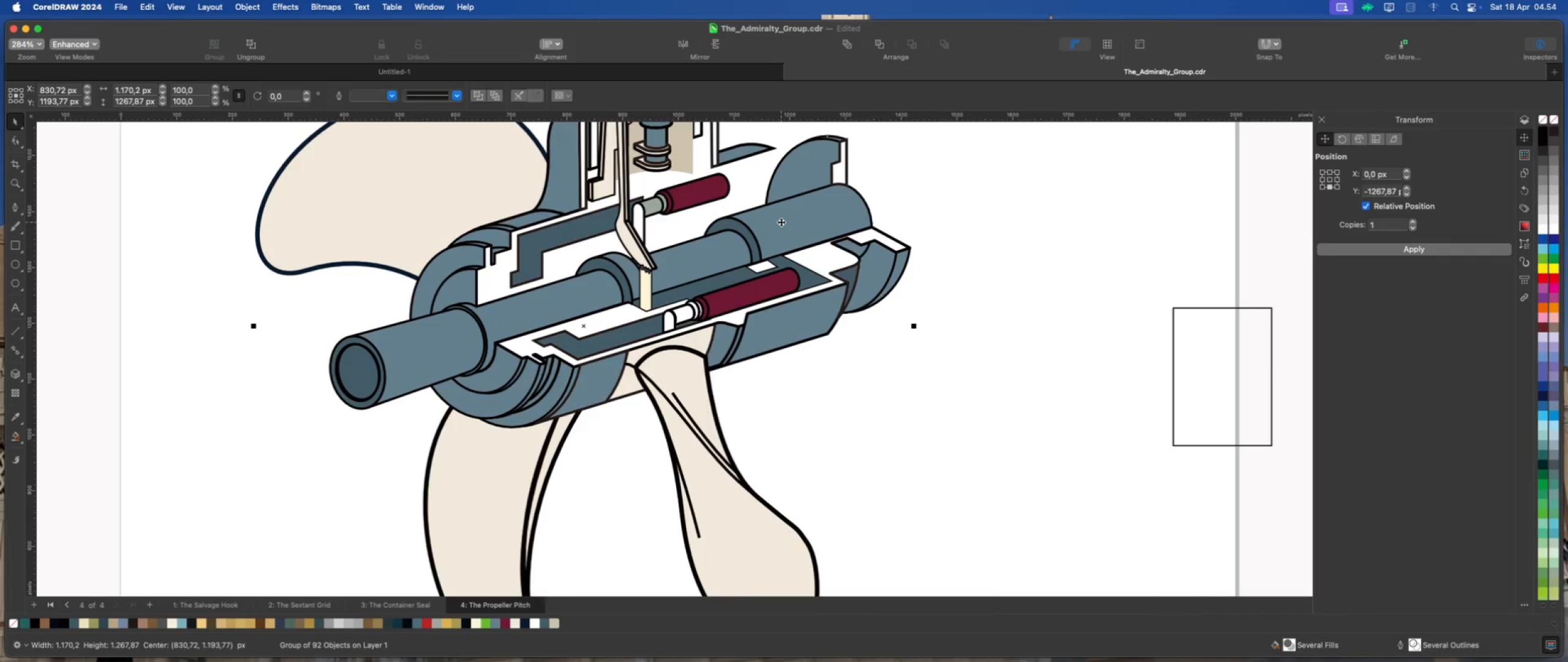 
right_click([781, 222])
 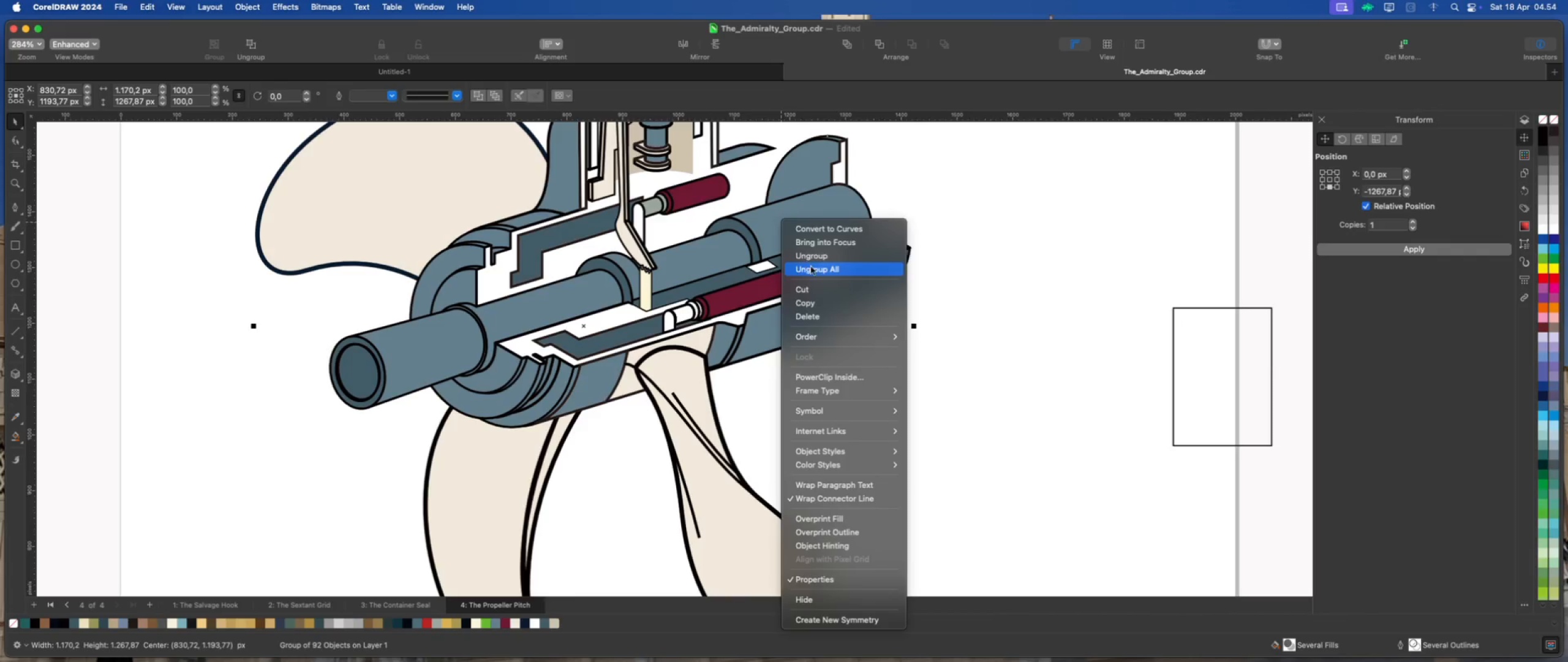 
left_click([813, 269])
 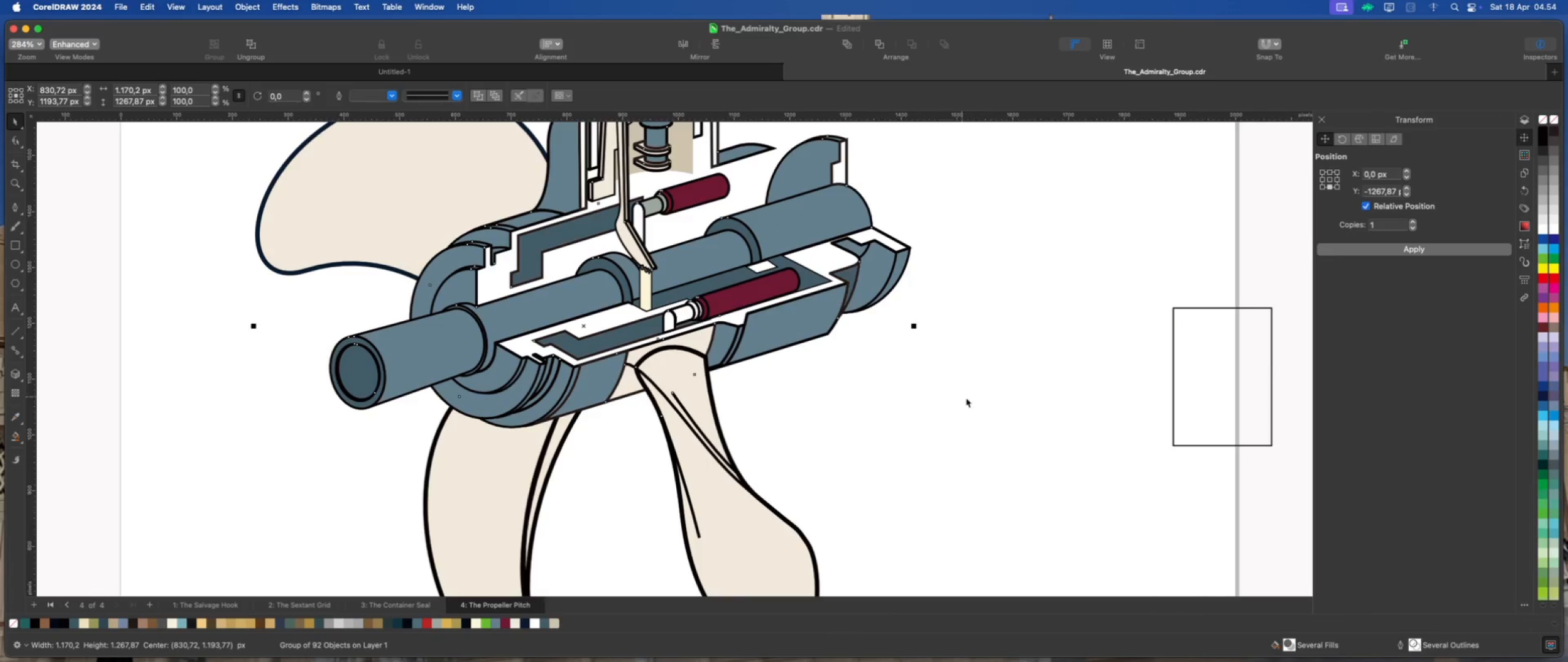 
left_click([981, 403])
 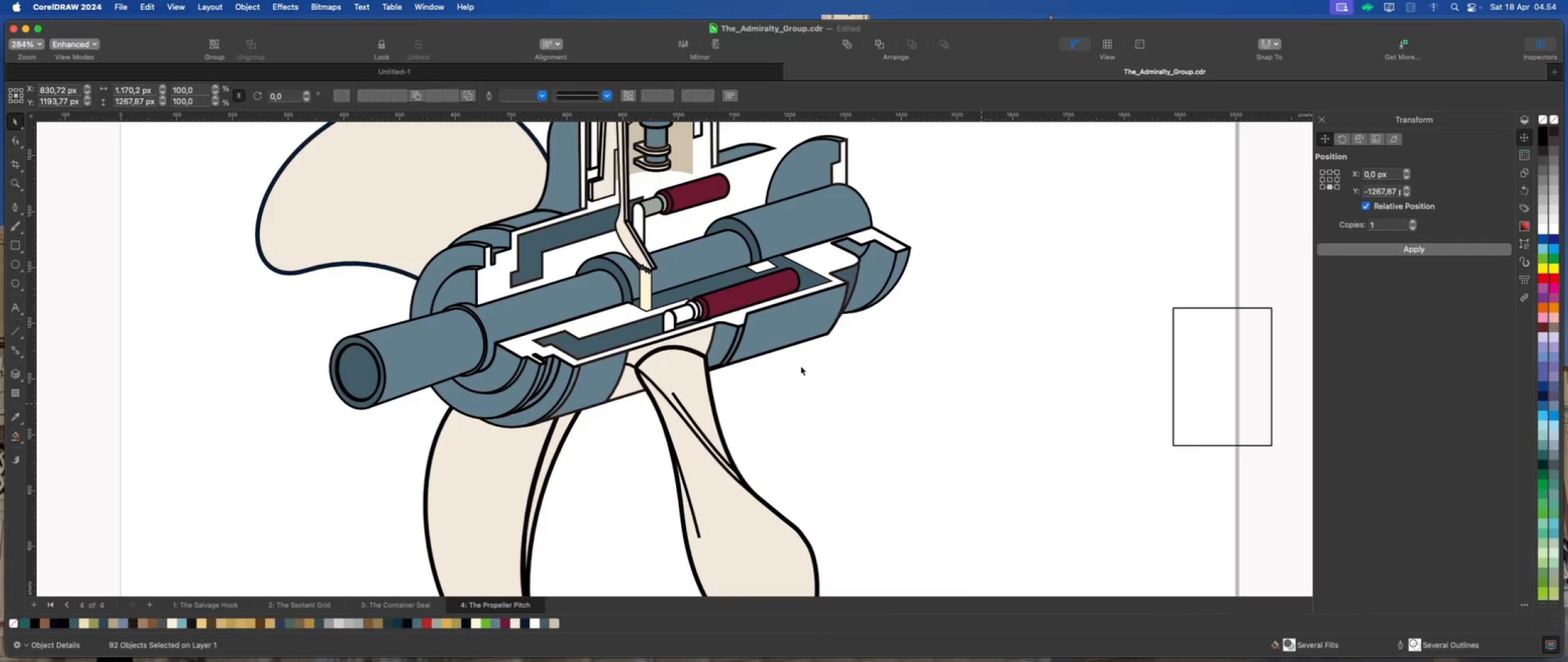 
scroll: coordinate [665, 347], scroll_direction: down, amount: 7.0
 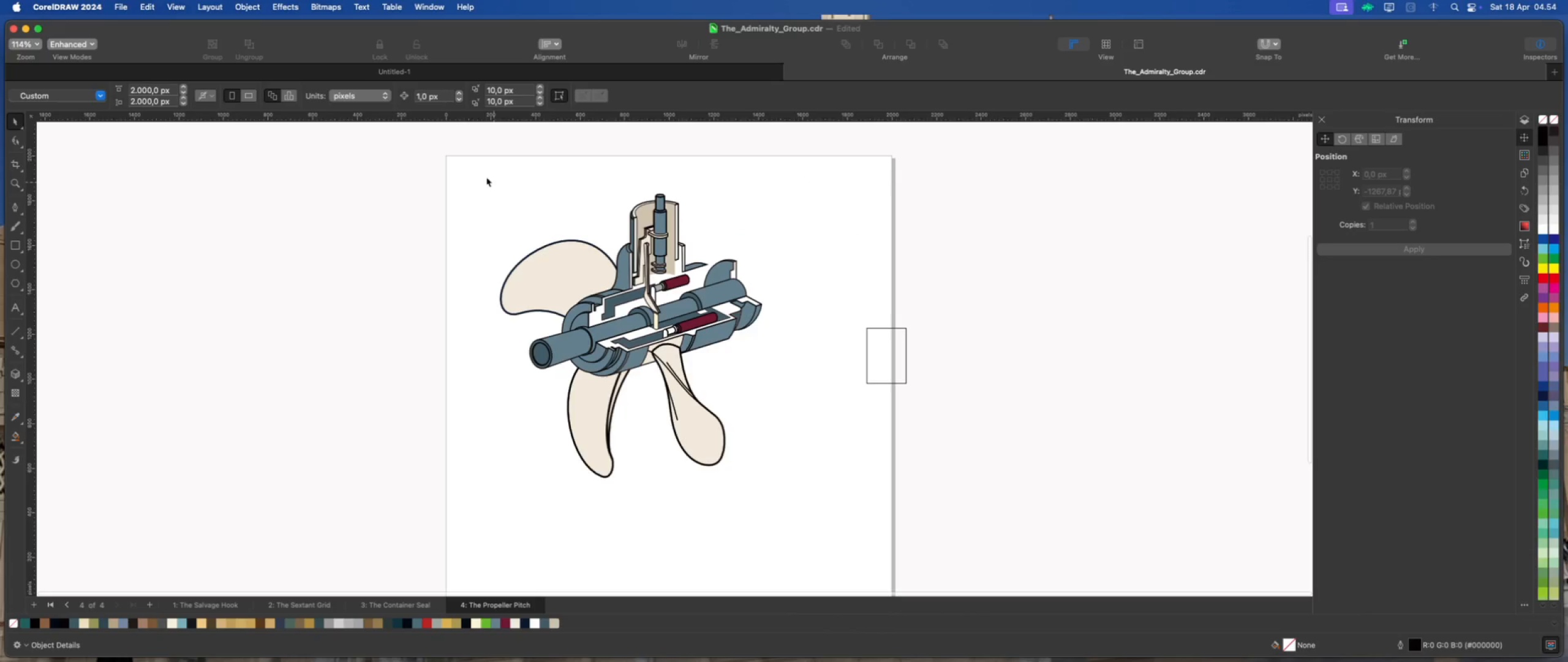 
left_click_drag(start_coordinate=[462, 162], to_coordinate=[794, 507])
 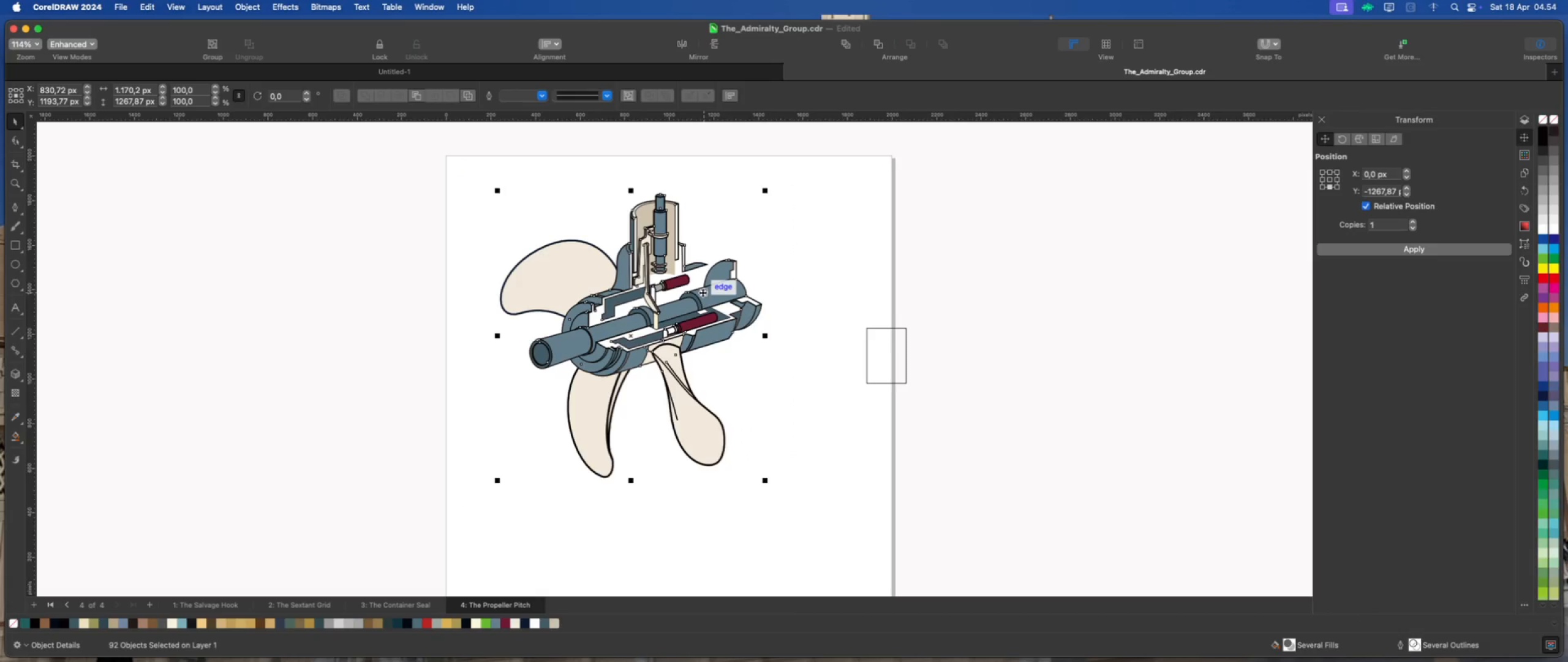 
right_click([703, 292])
 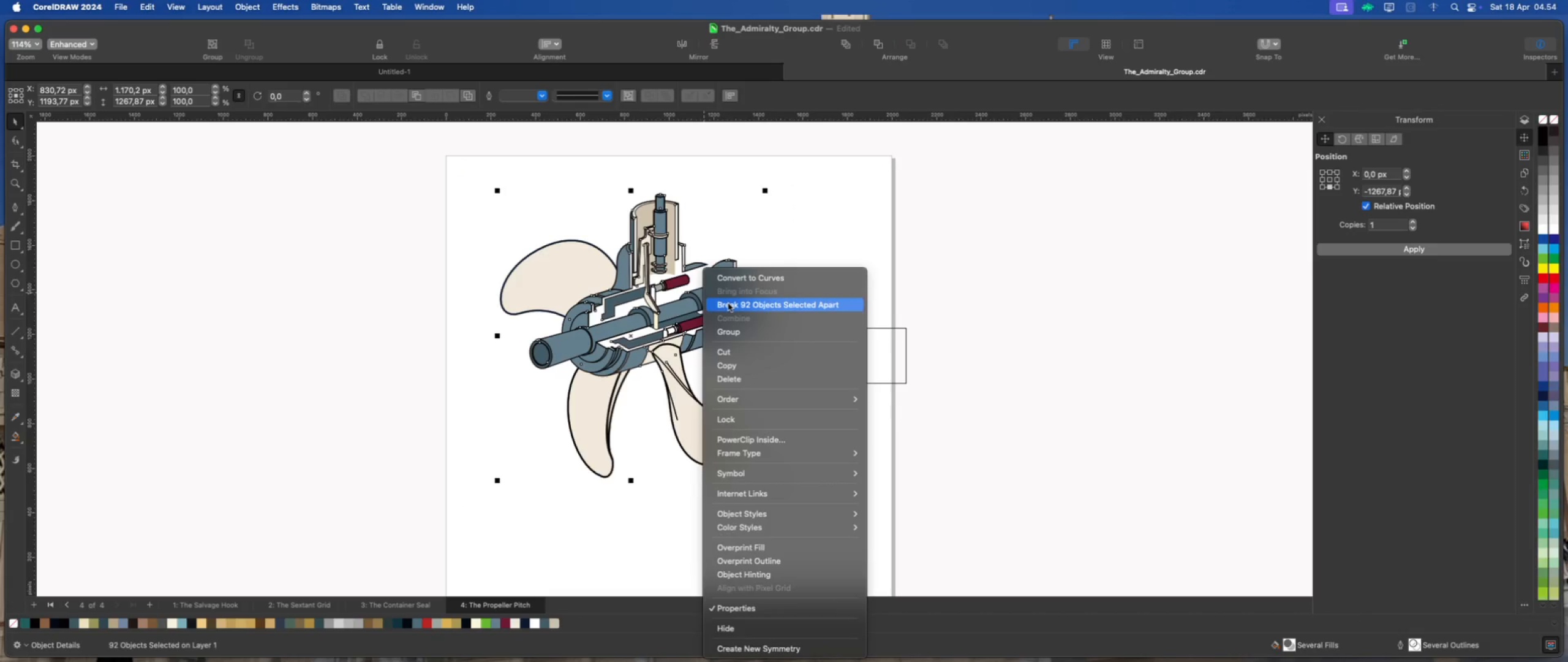 
left_click([728, 303])
 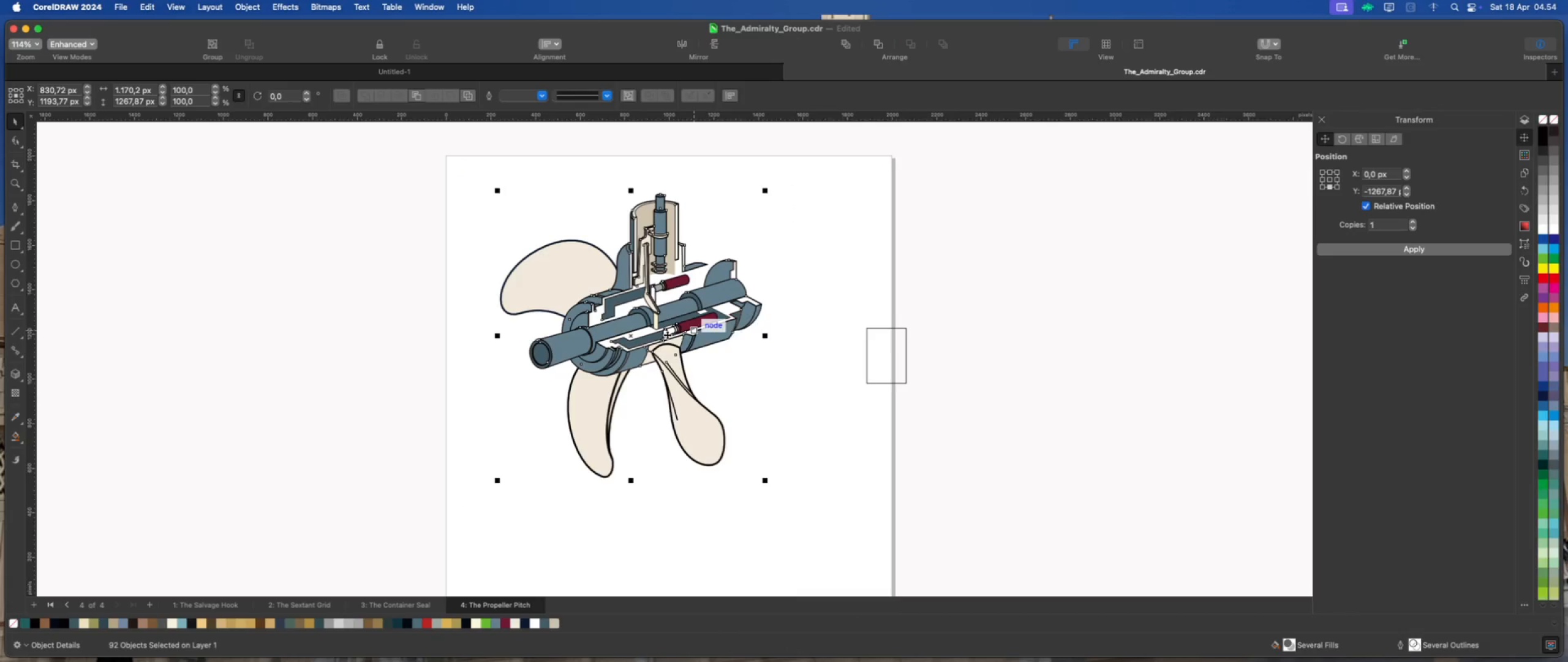 
scroll: coordinate [659, 335], scroll_direction: up, amount: 2.0
 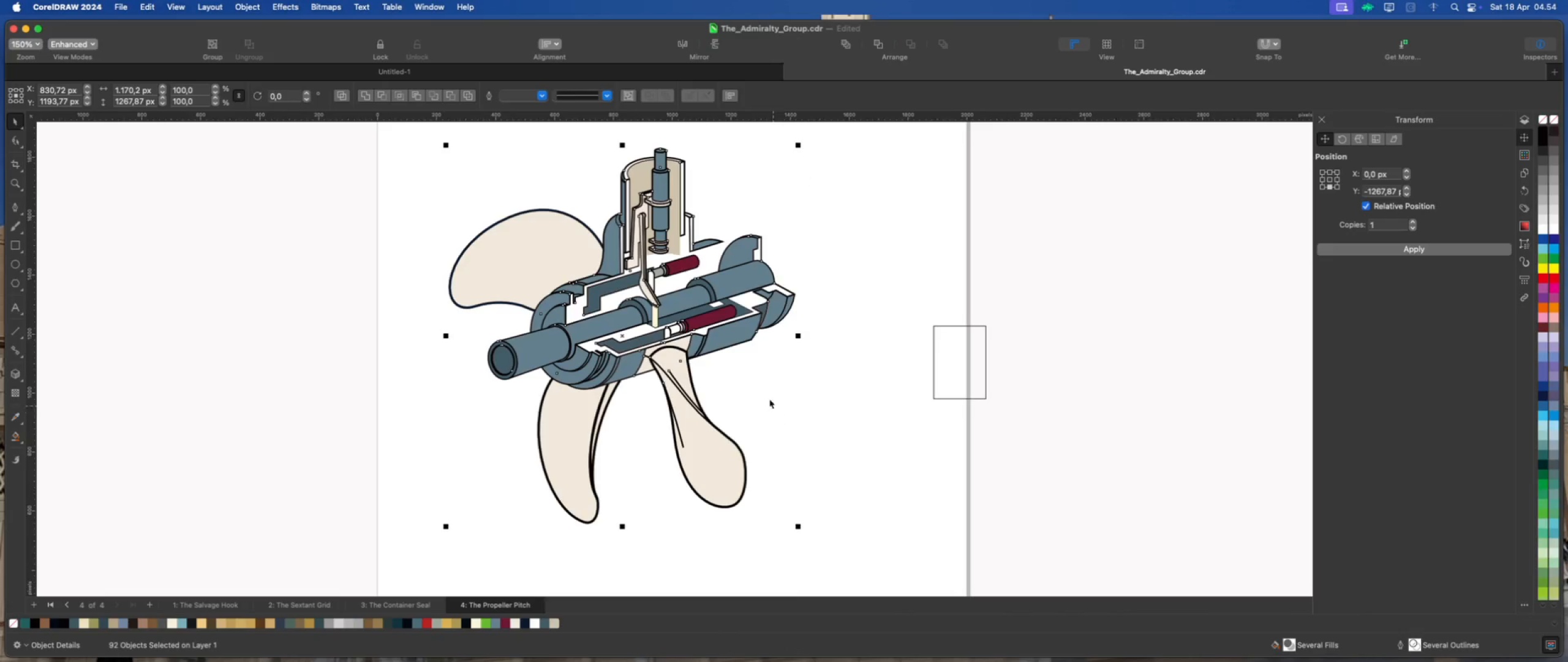 
right_click([726, 291])
 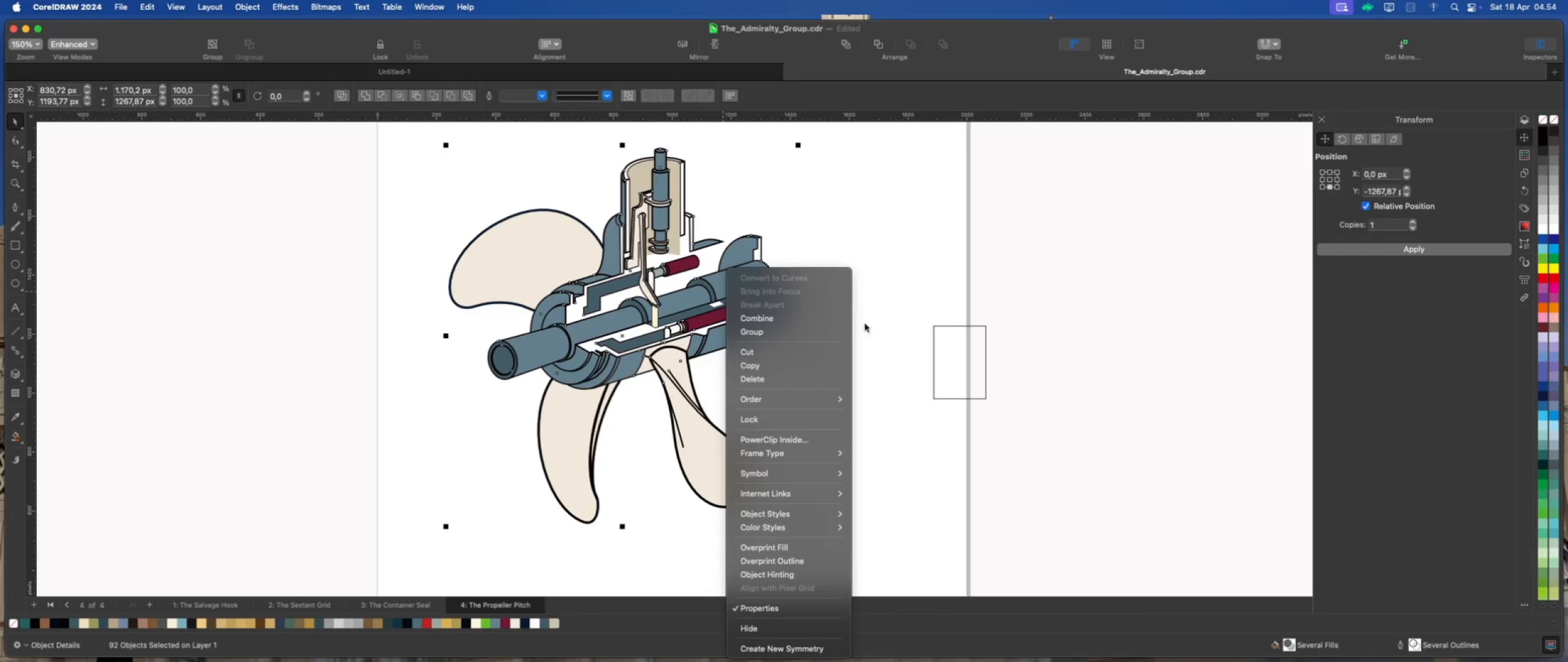 
wait(5.81)
 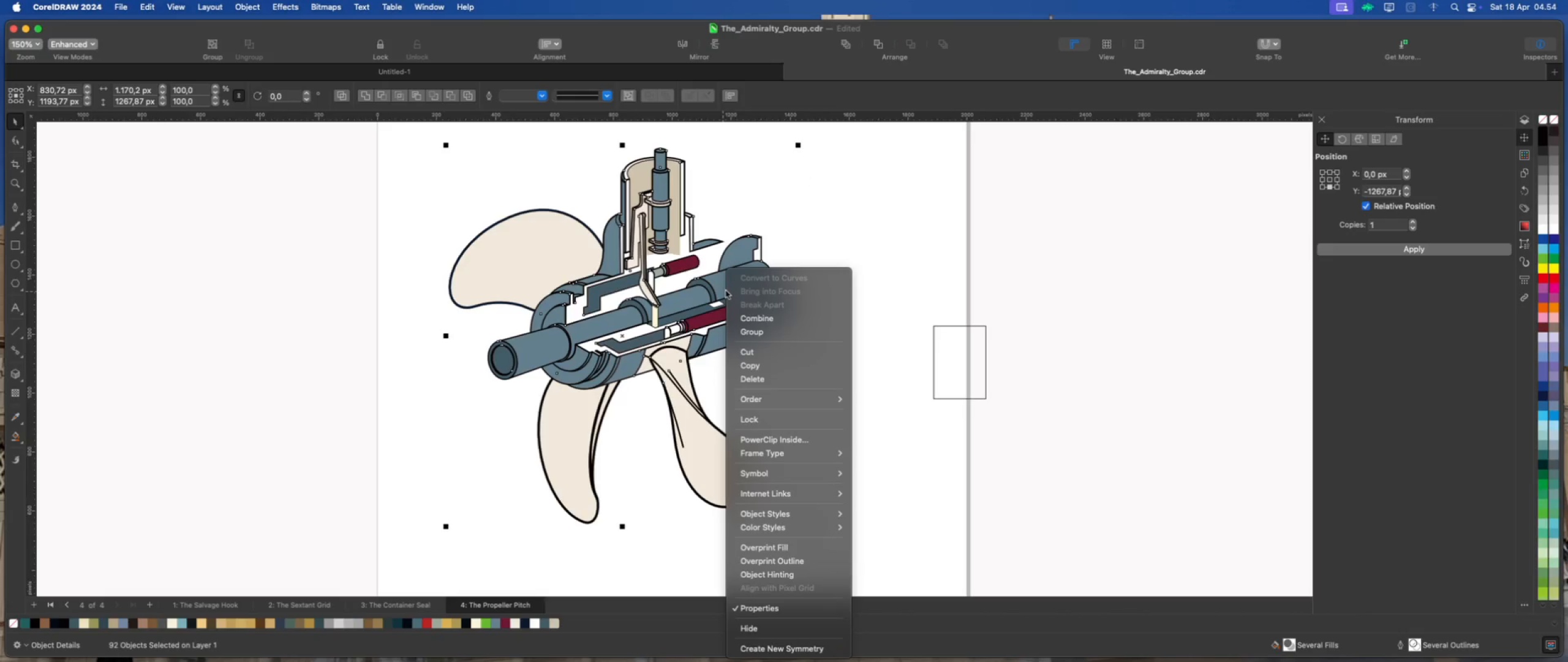 
left_click([891, 349])
 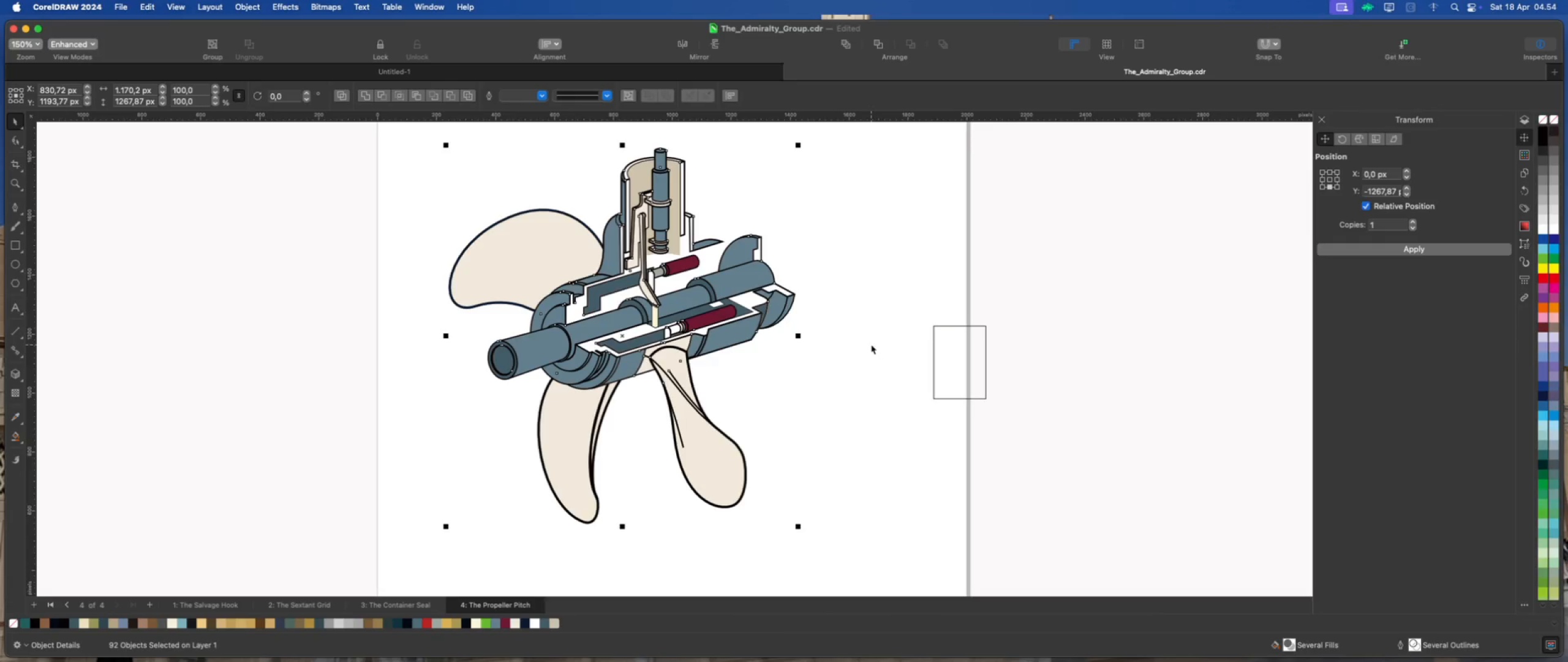 
key(Meta+G)
 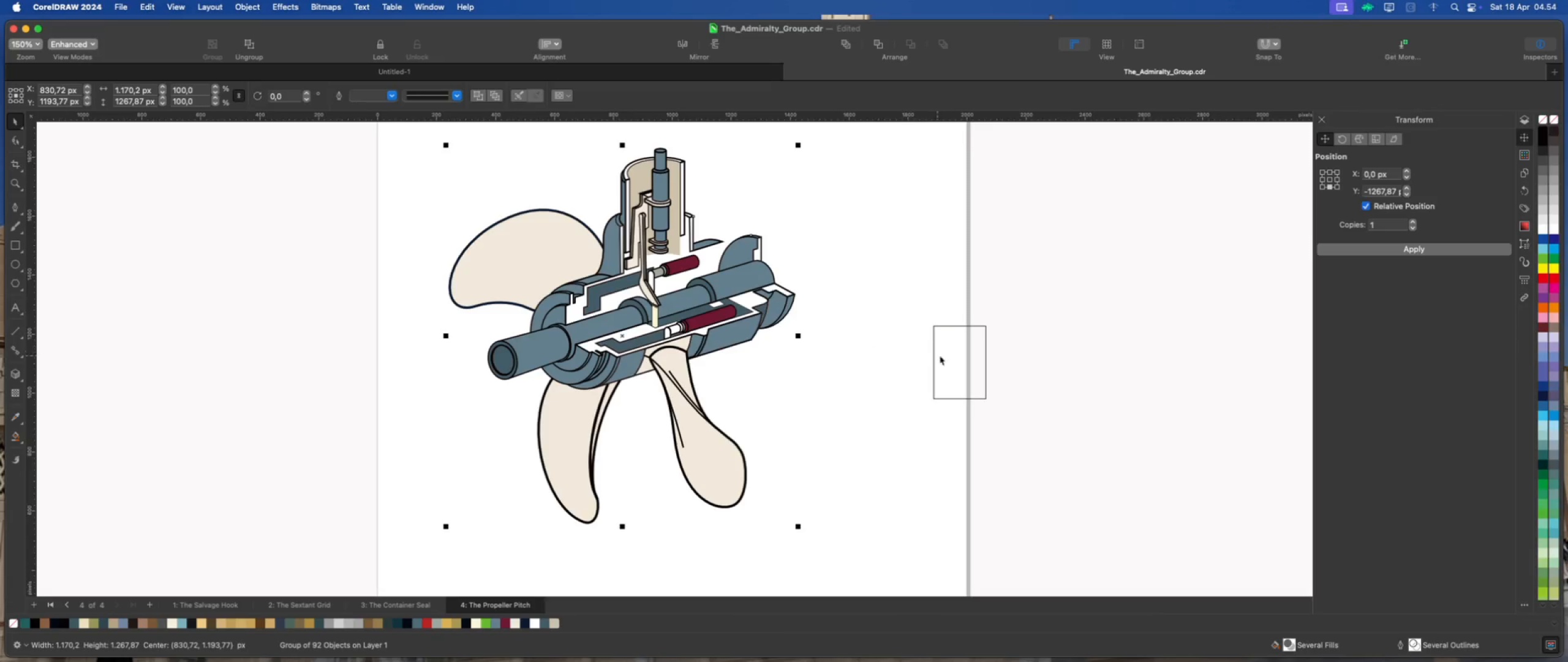 
left_click([957, 354])
 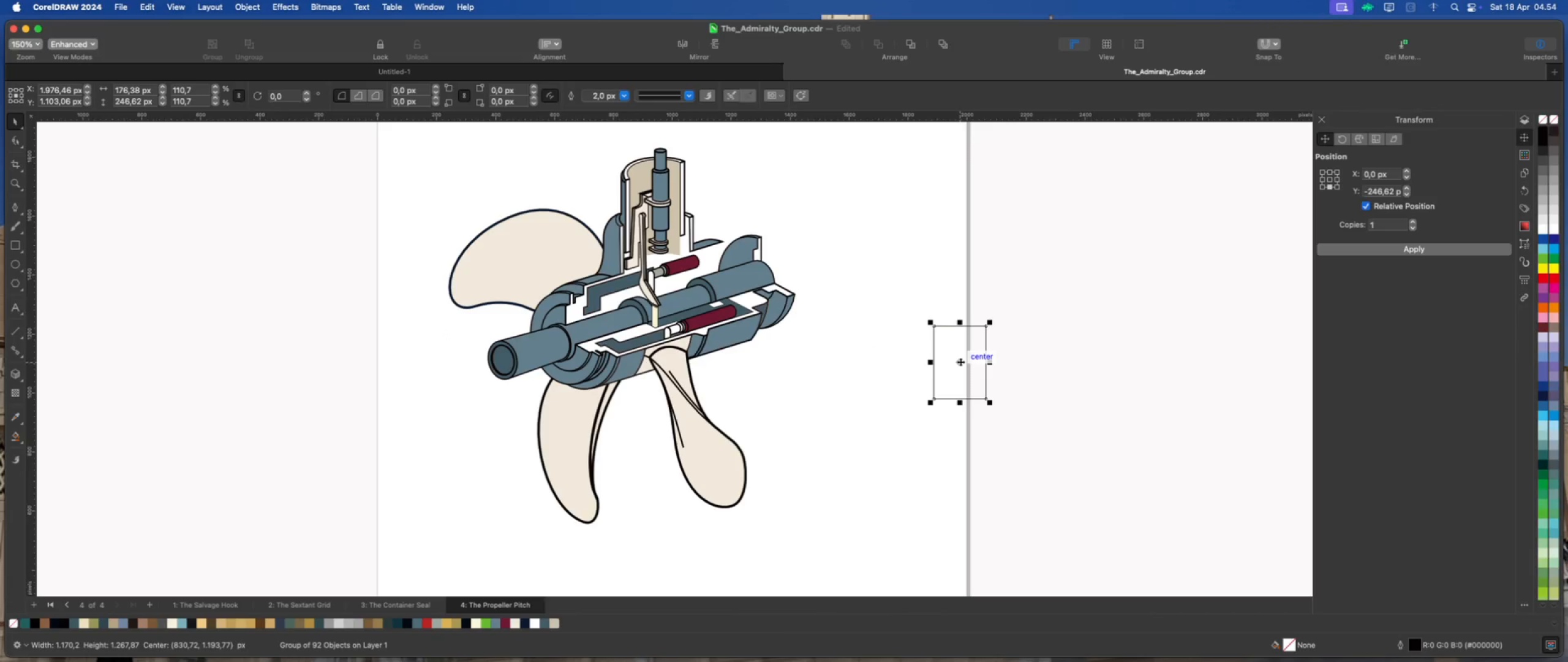 
left_click_drag(start_coordinate=[960, 362], to_coordinate=[655, 309])
 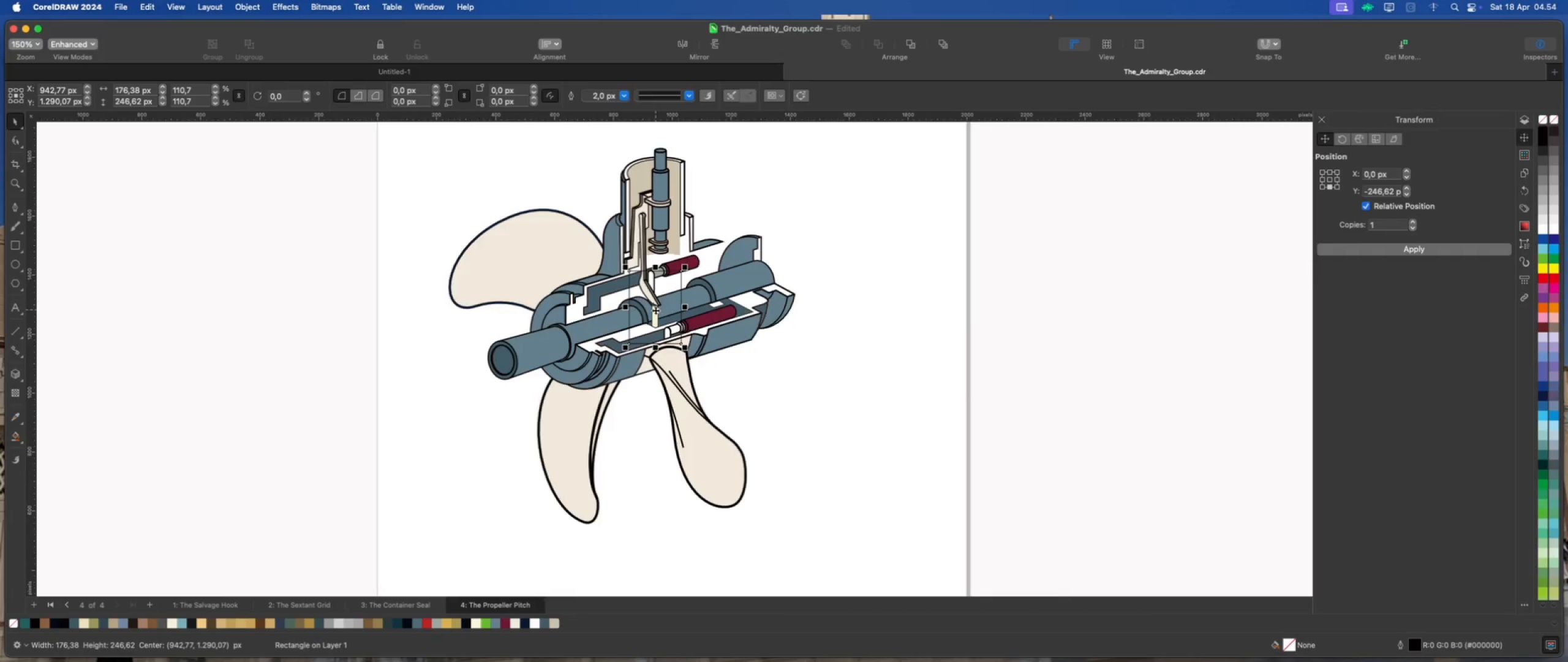 
scroll: coordinate [655, 310], scroll_direction: up, amount: 2.0
 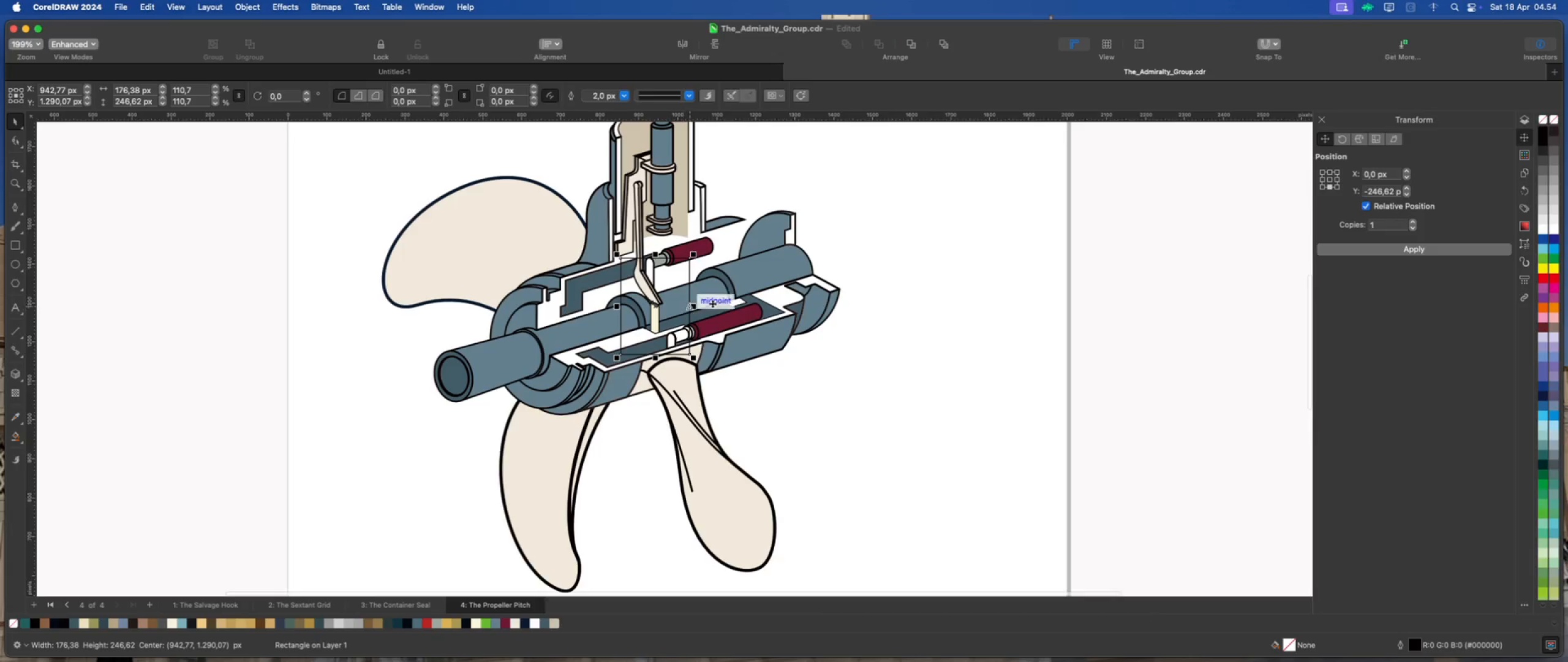 
hold_key(key=ShiftLeft, duration=0.93)
left_click([723, 291])
 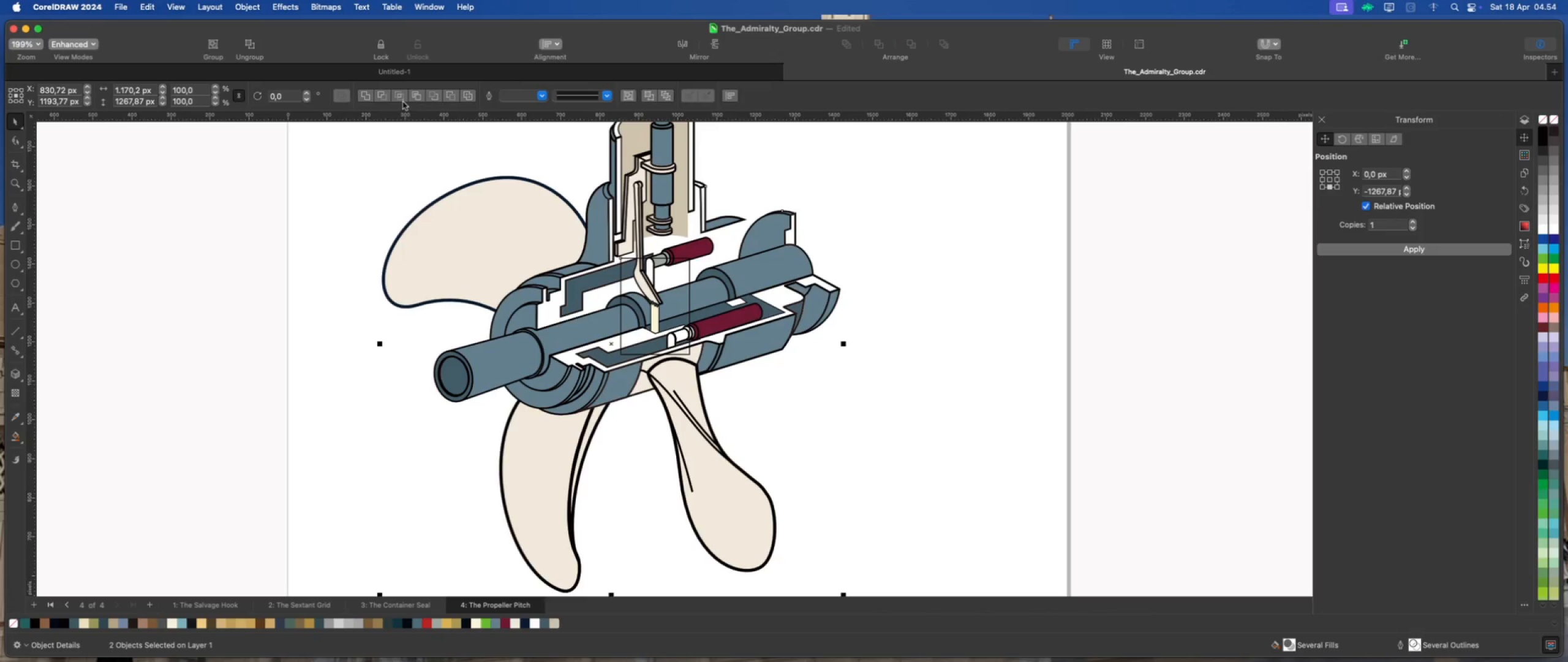 
left_click([402, 98])
 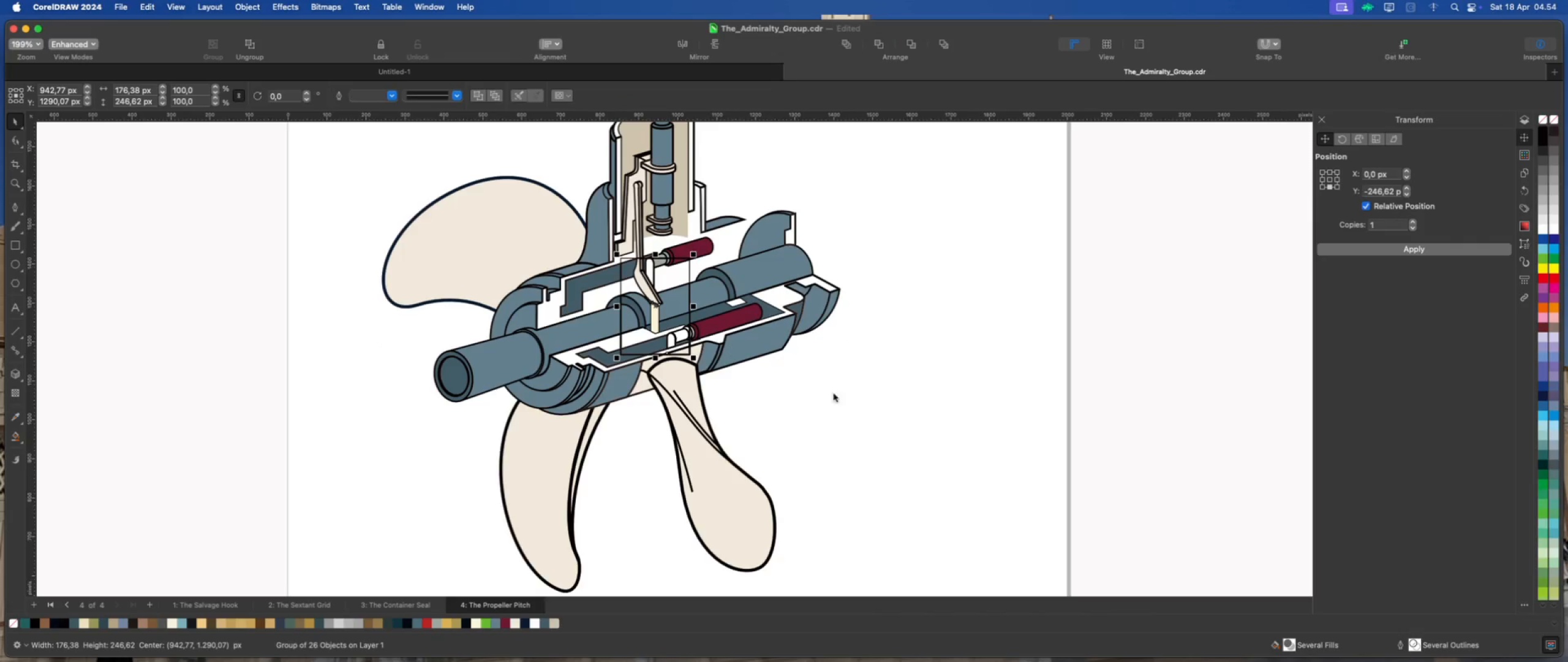 
left_click([940, 425])
 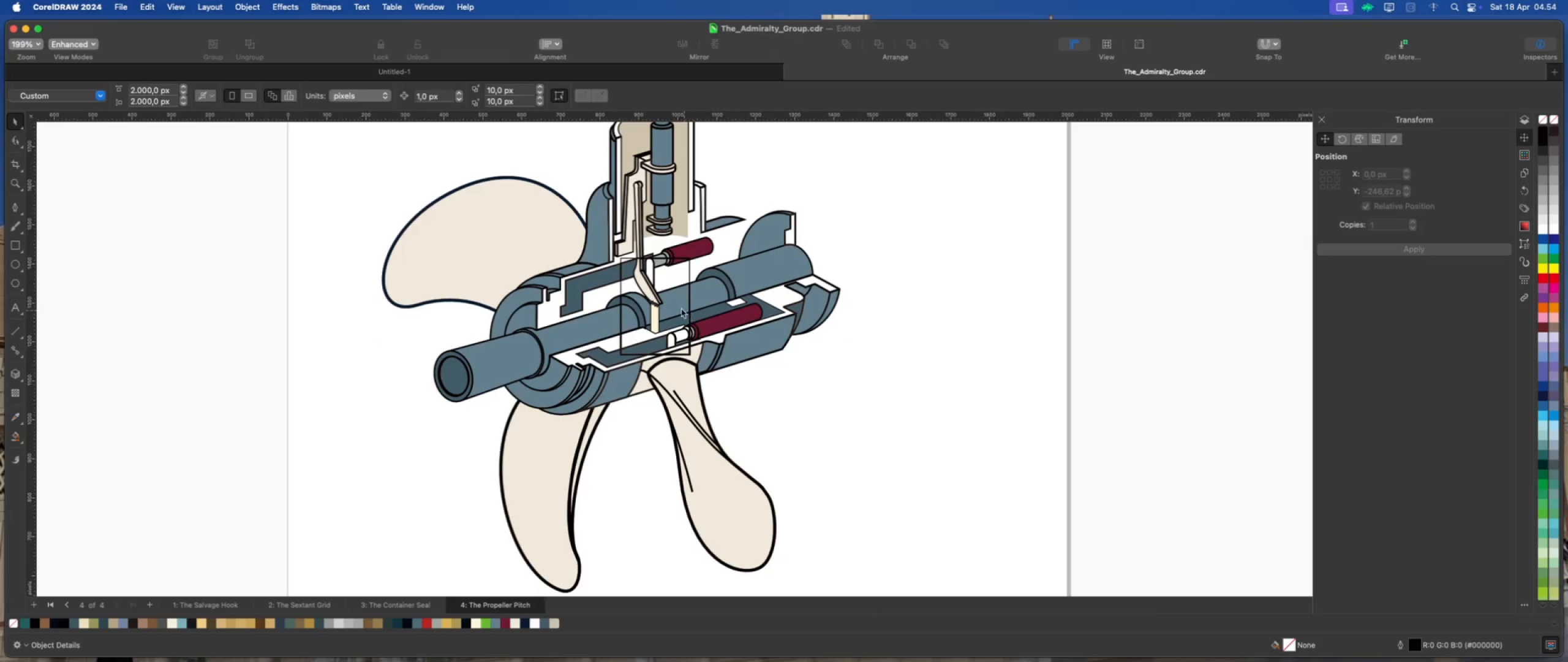 
left_click_drag(start_coordinate=[674, 305], to_coordinate=[1003, 321])
 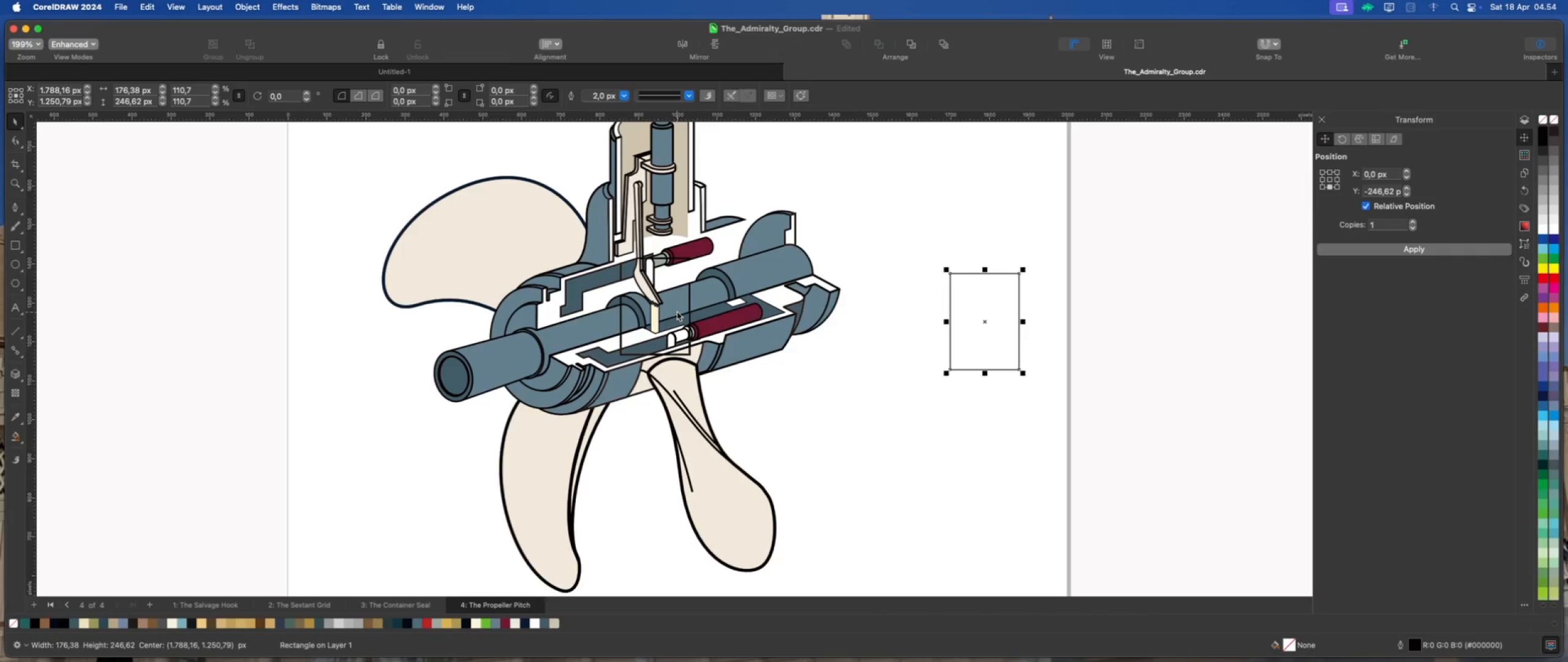 
left_click([677, 307])
 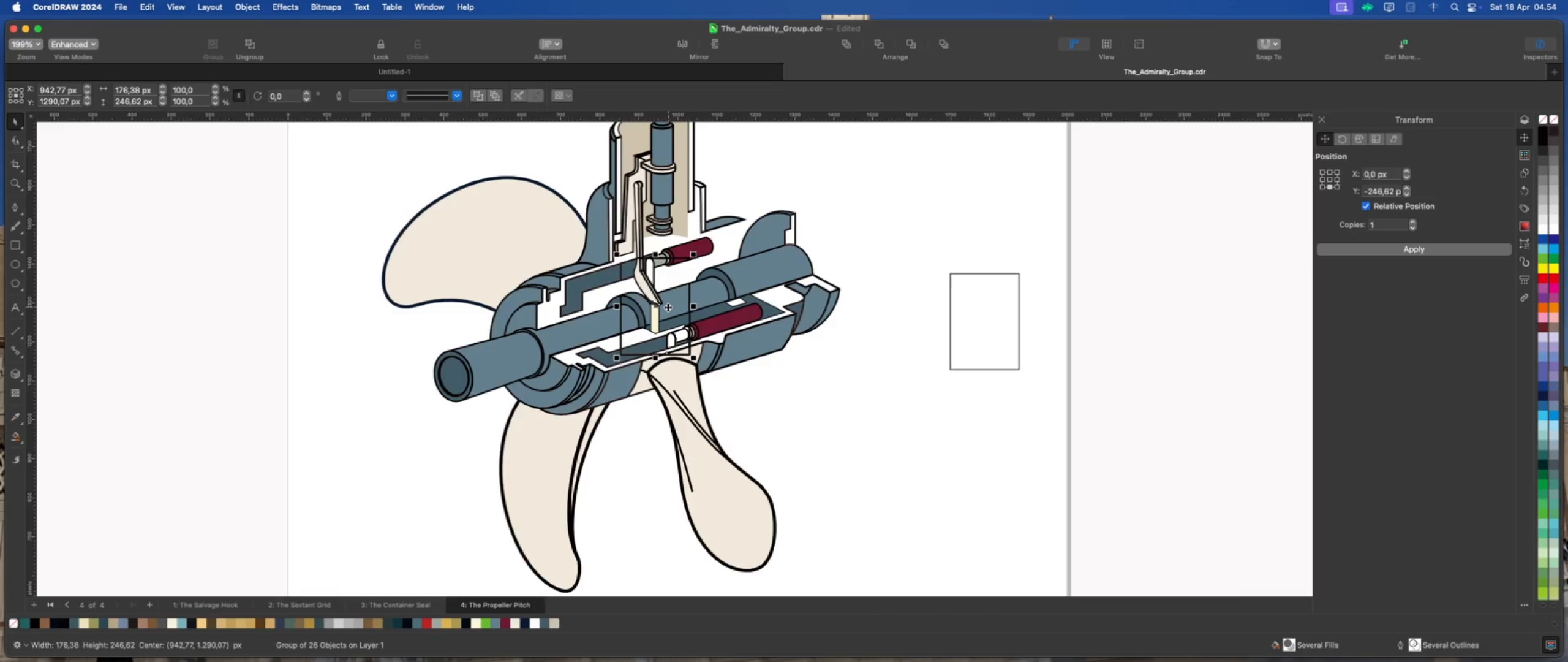 
scroll: coordinate [668, 307], scroll_direction: down, amount: 2.0
 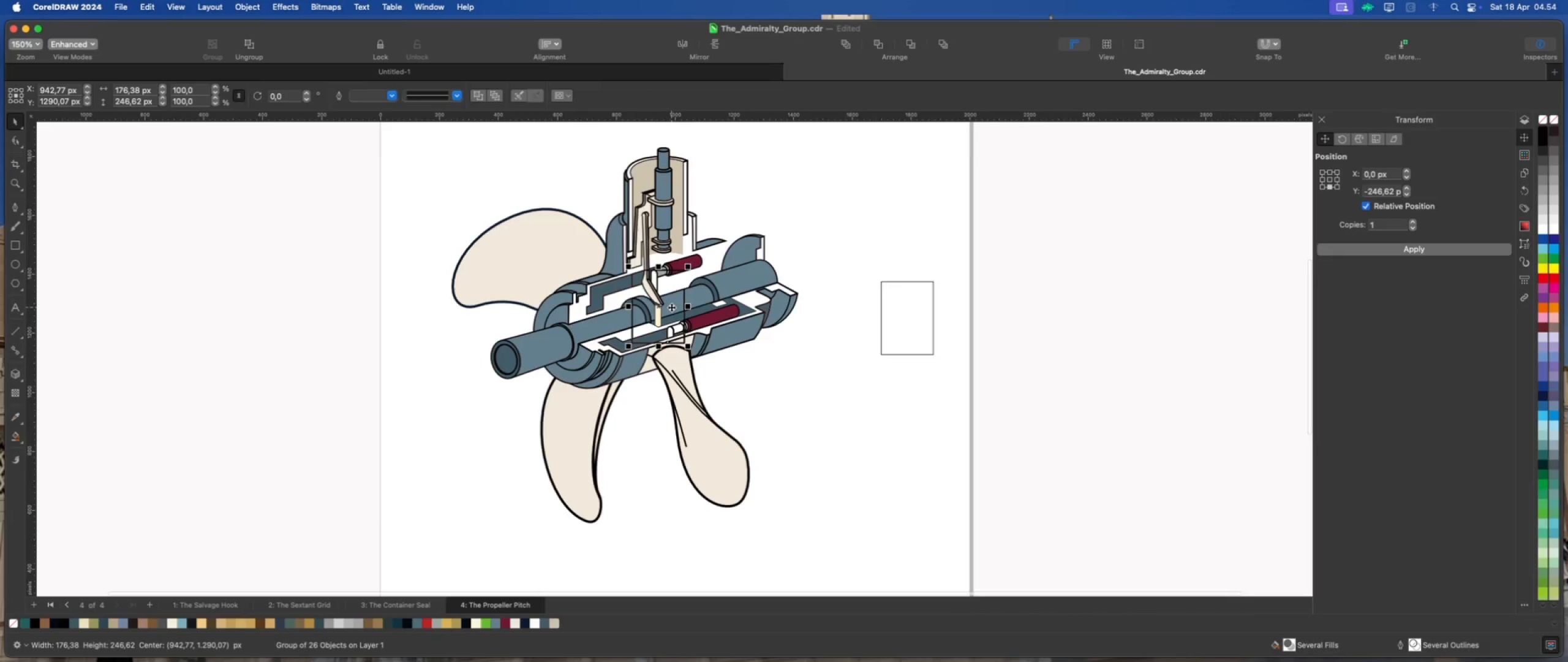 
left_click_drag(start_coordinate=[671, 307], to_coordinate=[827, 420])
 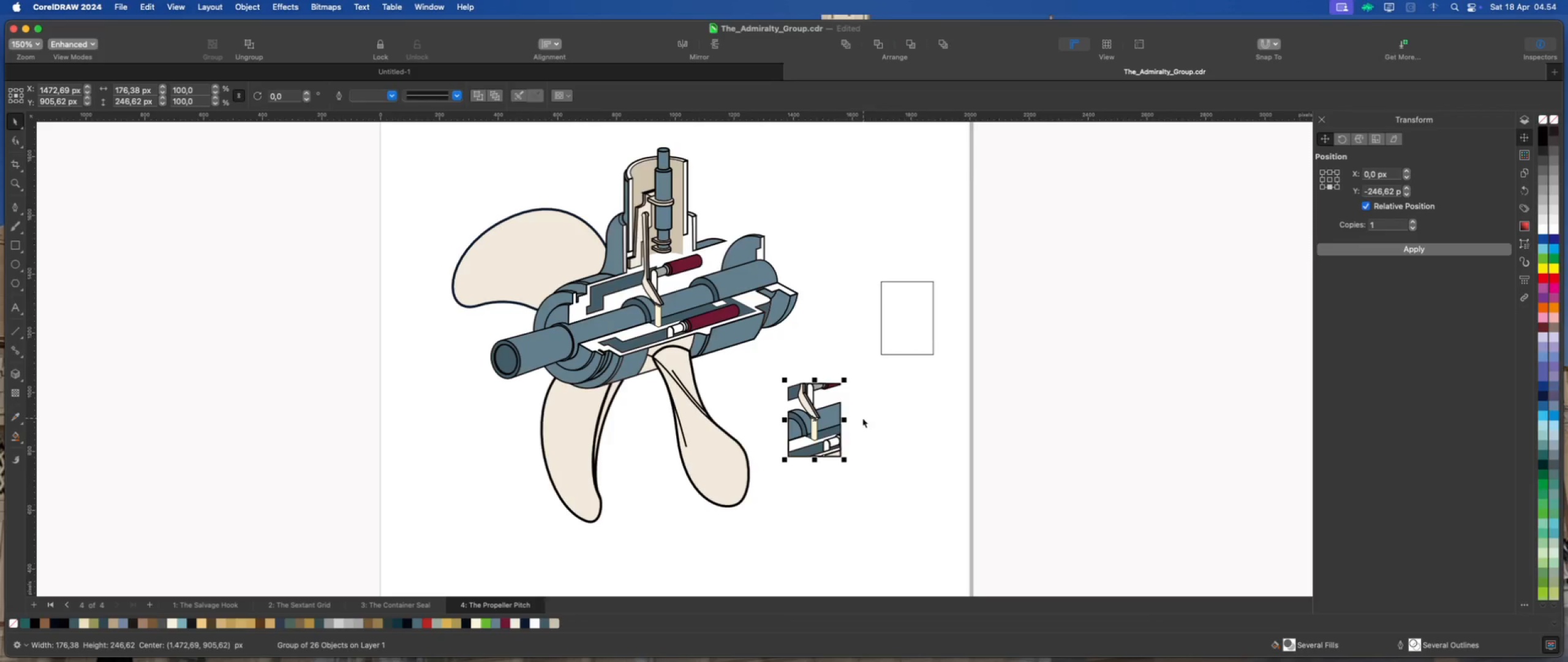 
hold_key(key=ShiftLeft, duration=0.69)
left_click([907, 339])
 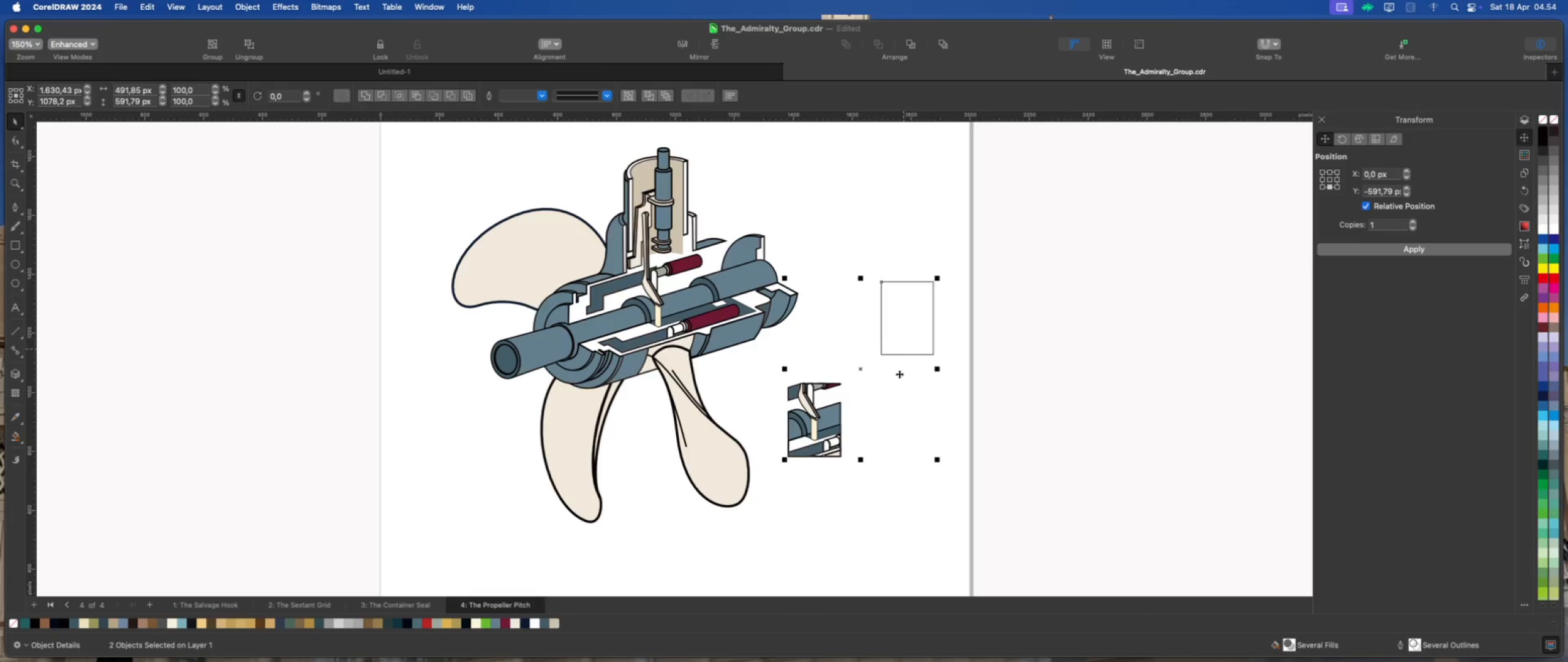 
type(CE)
 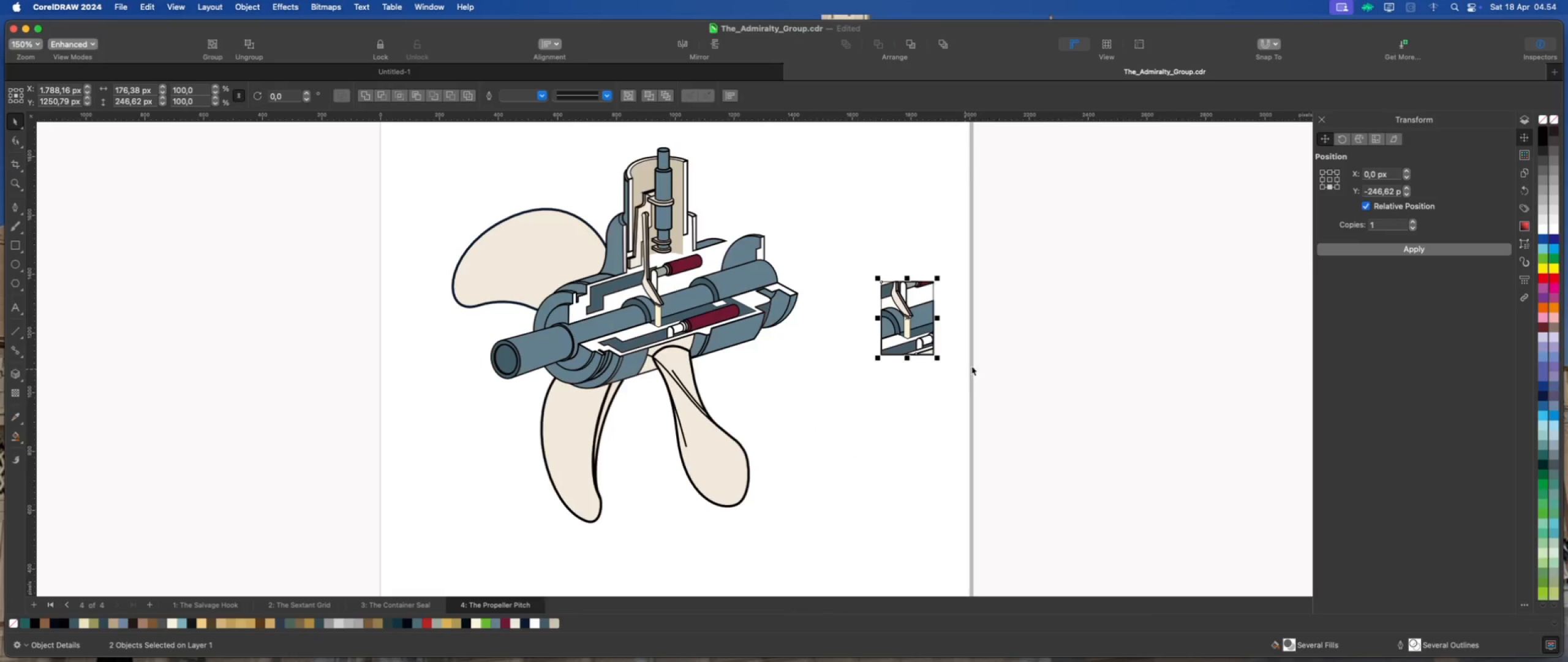 
left_click([974, 365])
 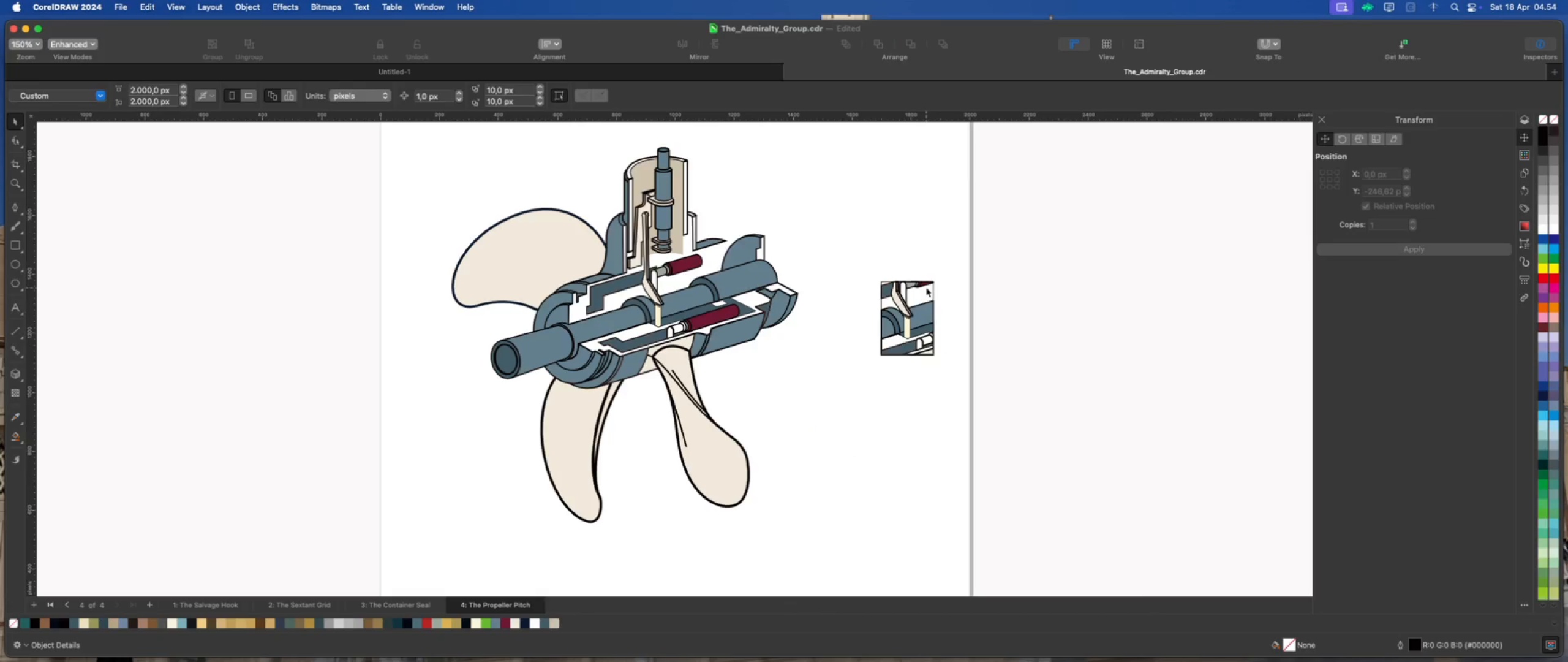 
left_click([926, 287])
 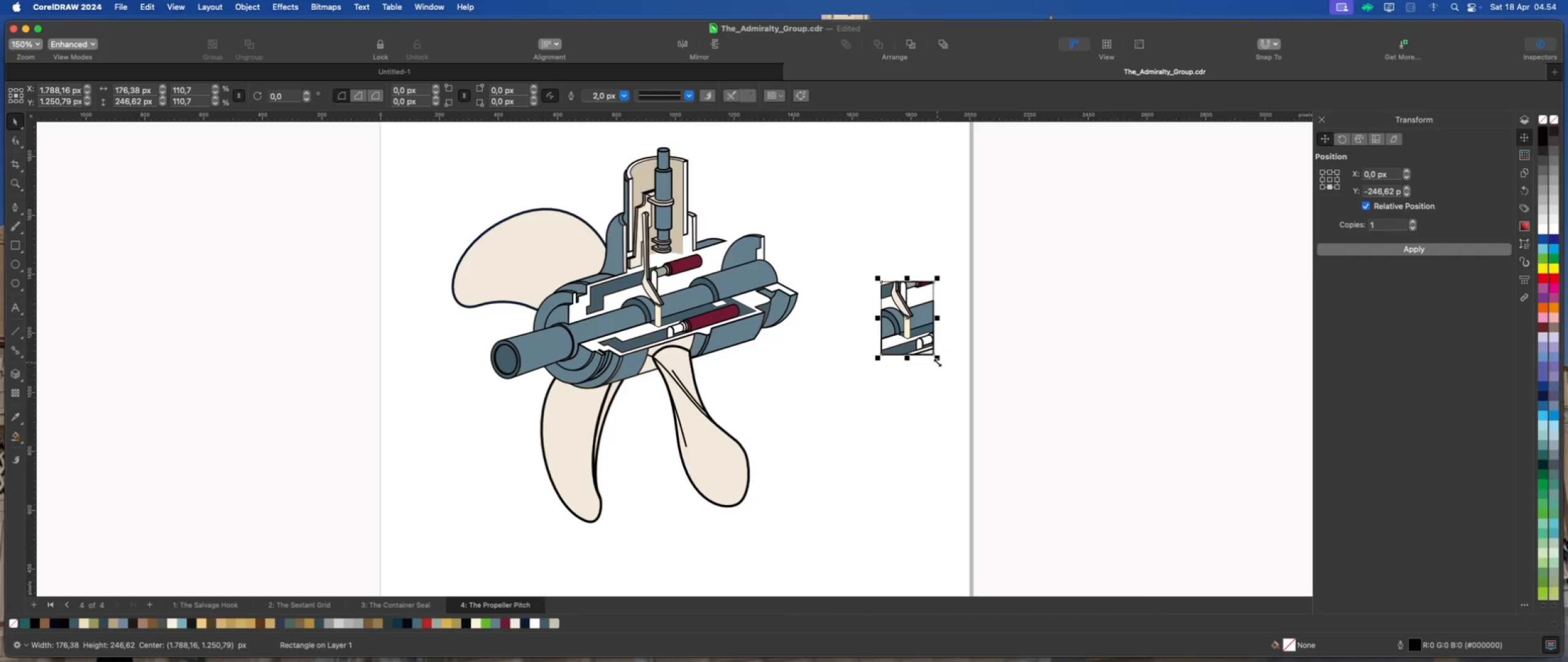 
left_click_drag(start_coordinate=[938, 361], to_coordinate=[945, 372])
 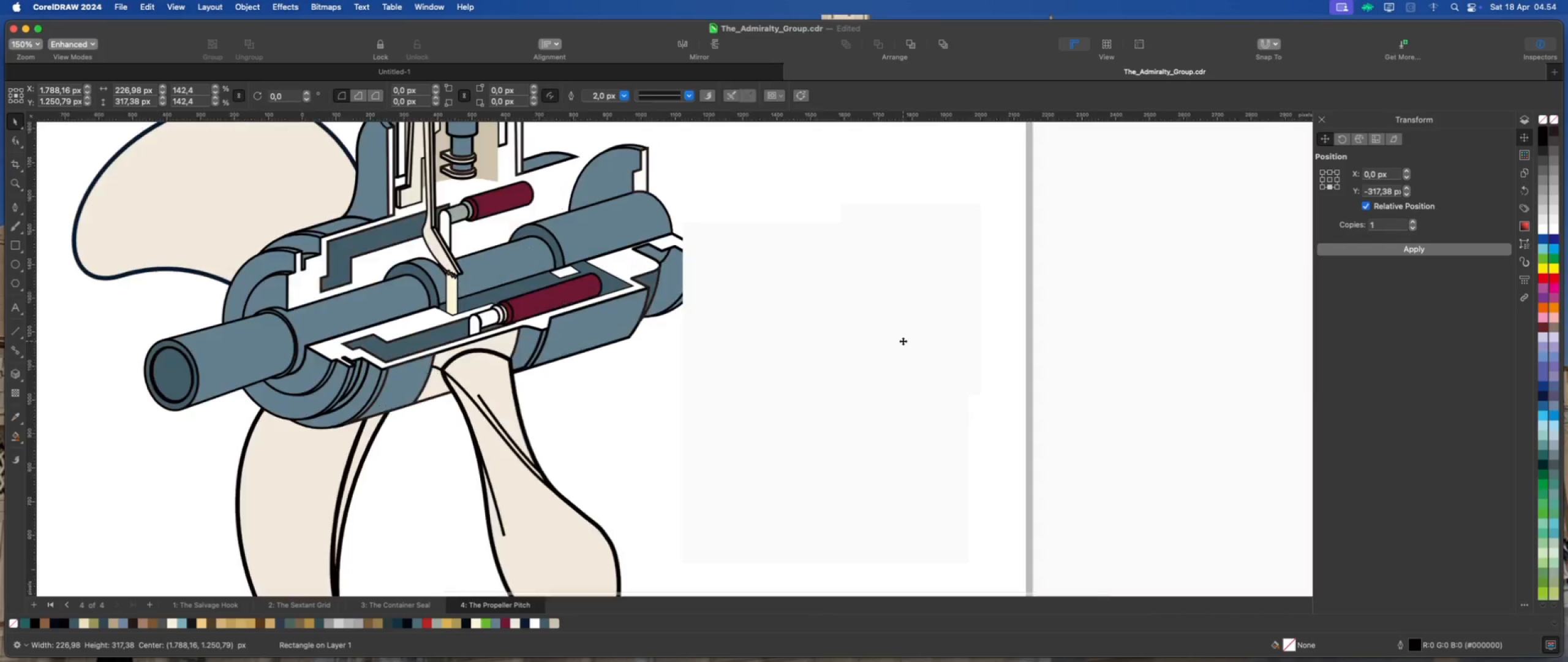 
hold_key(key=ShiftLeft, duration=1.86)
 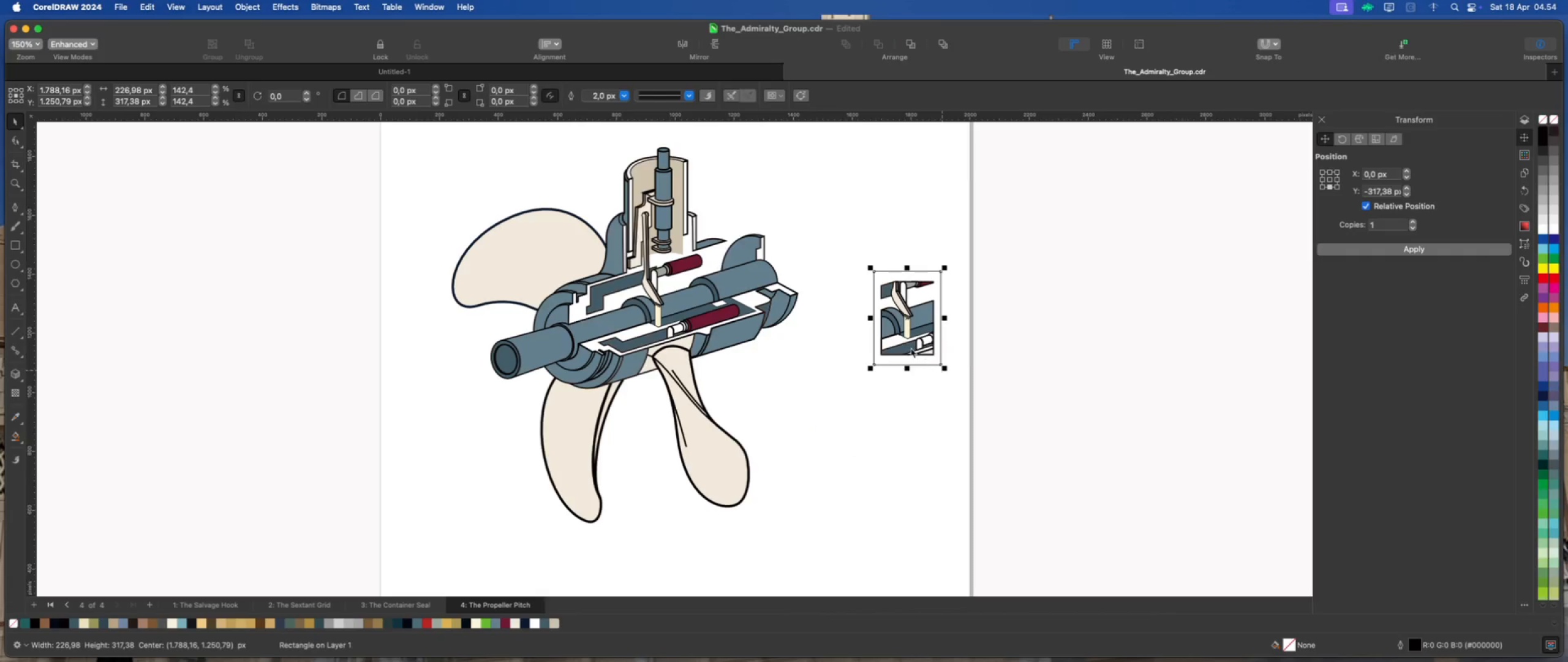 
scroll: coordinate [902, 340], scroll_direction: up, amount: 6.0
 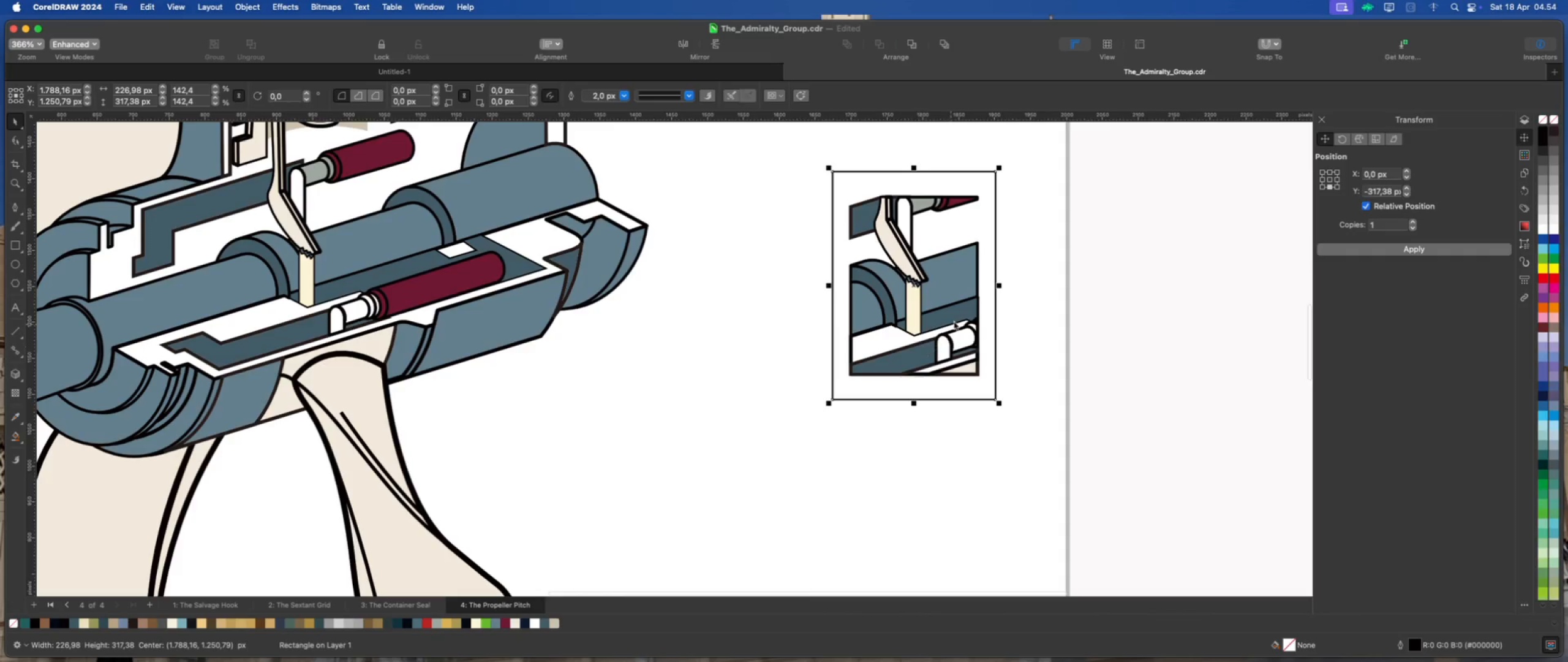 
left_click([956, 318])
 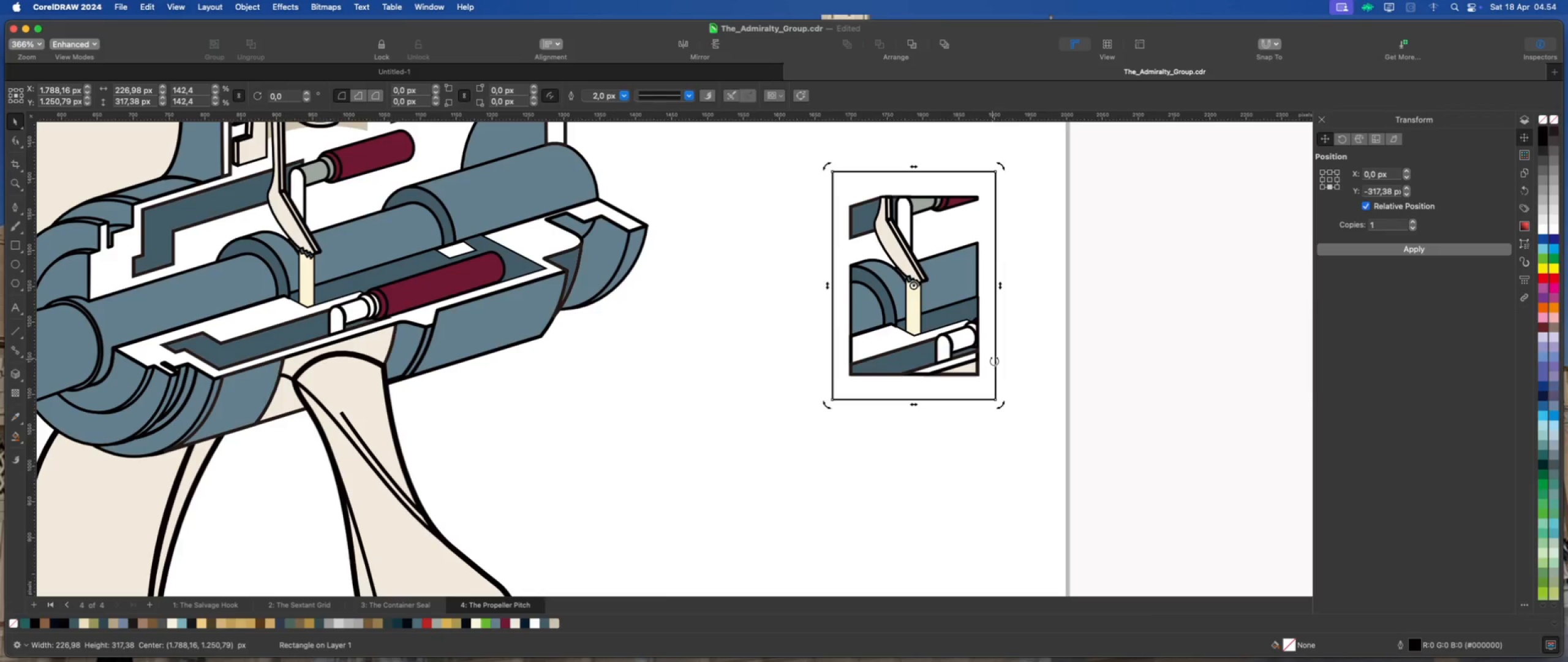 
left_click([1043, 381])
 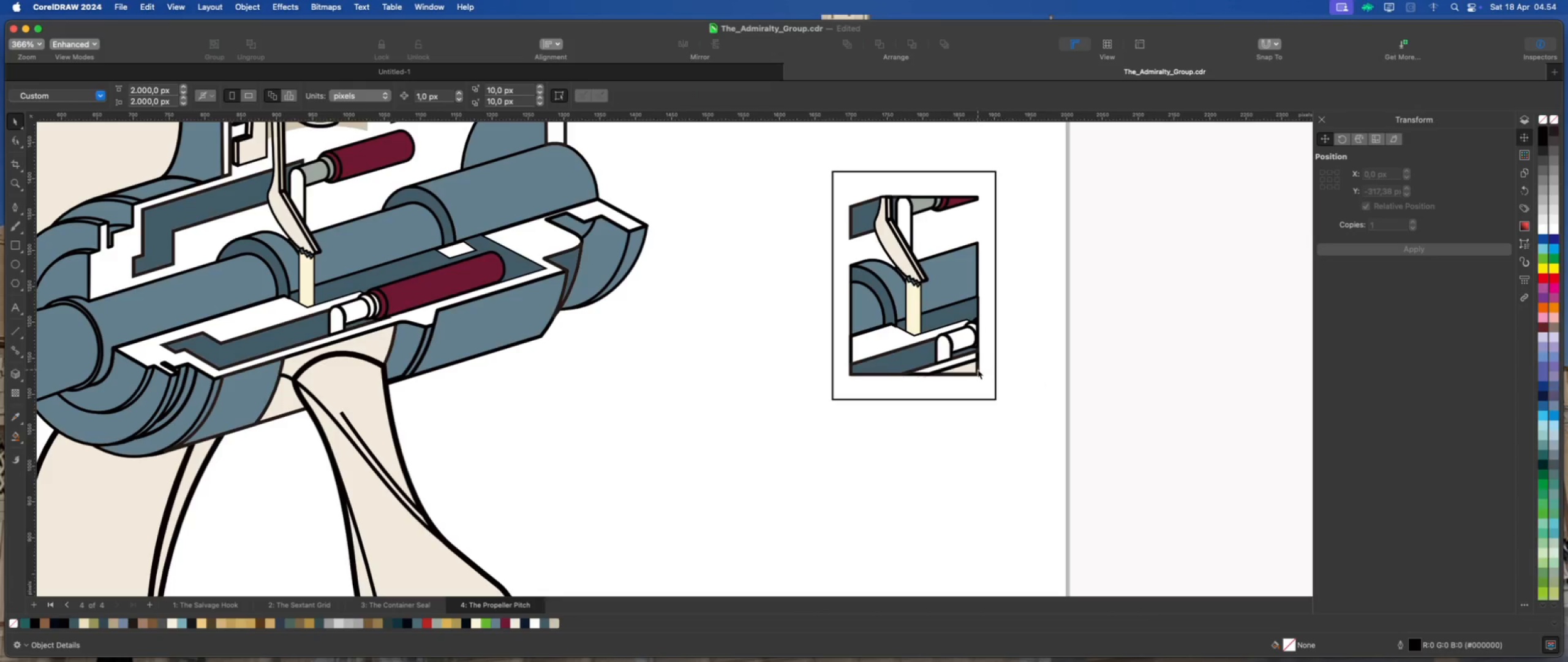 
left_click([977, 370])
 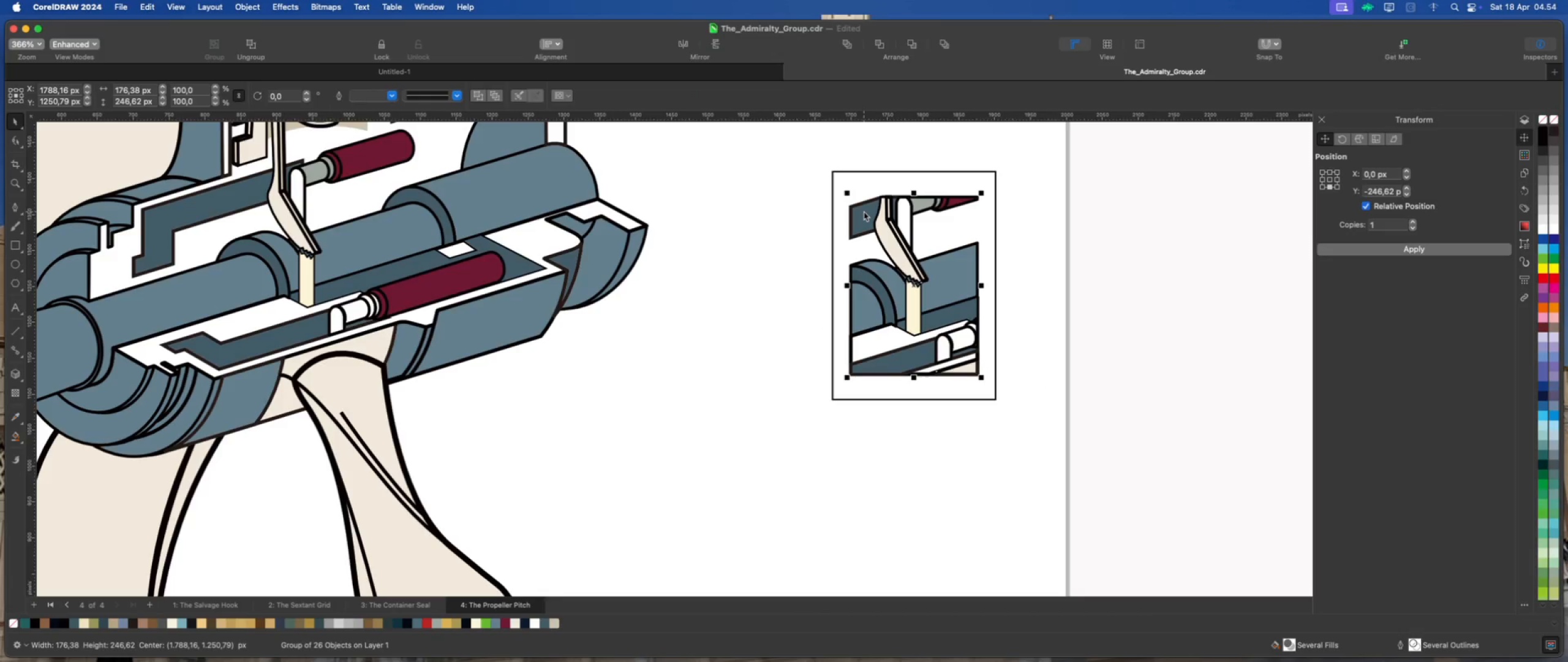 
left_click([979, 210])
 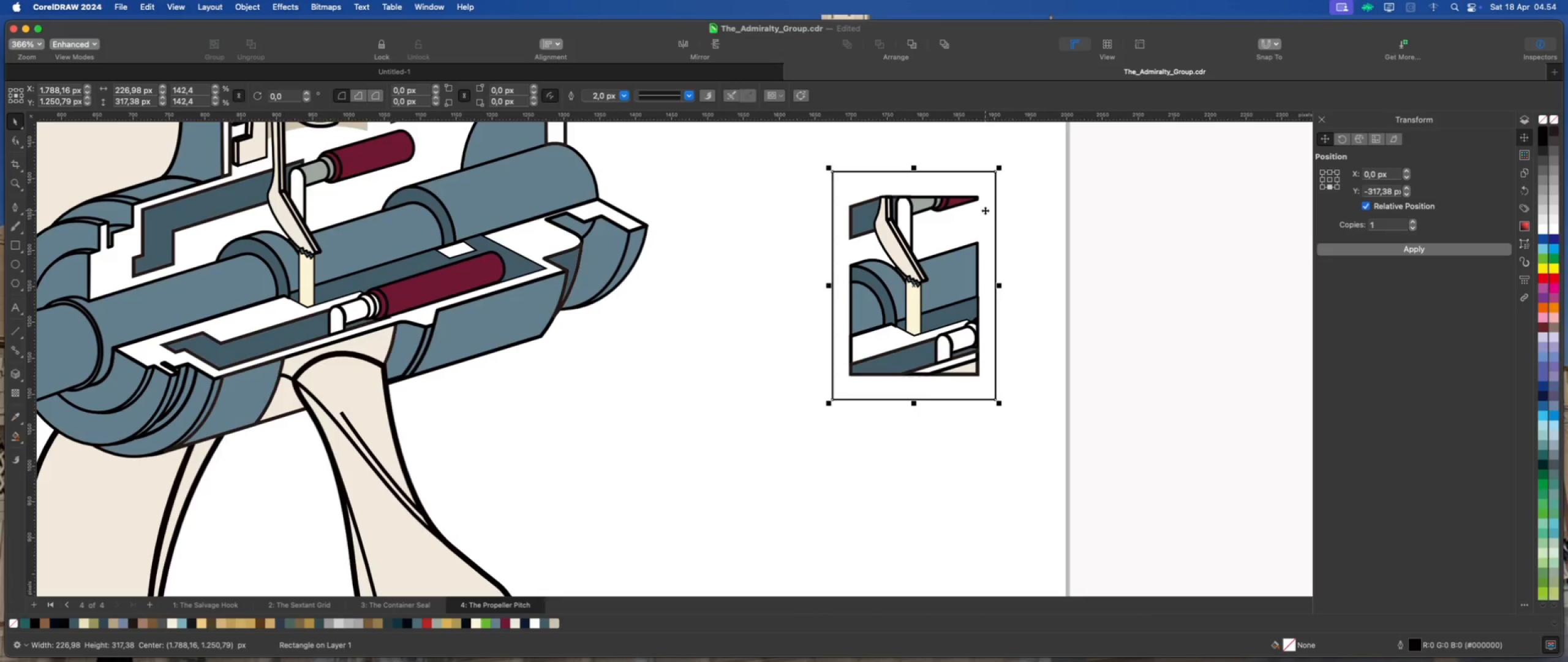 
right_click([986, 210])
 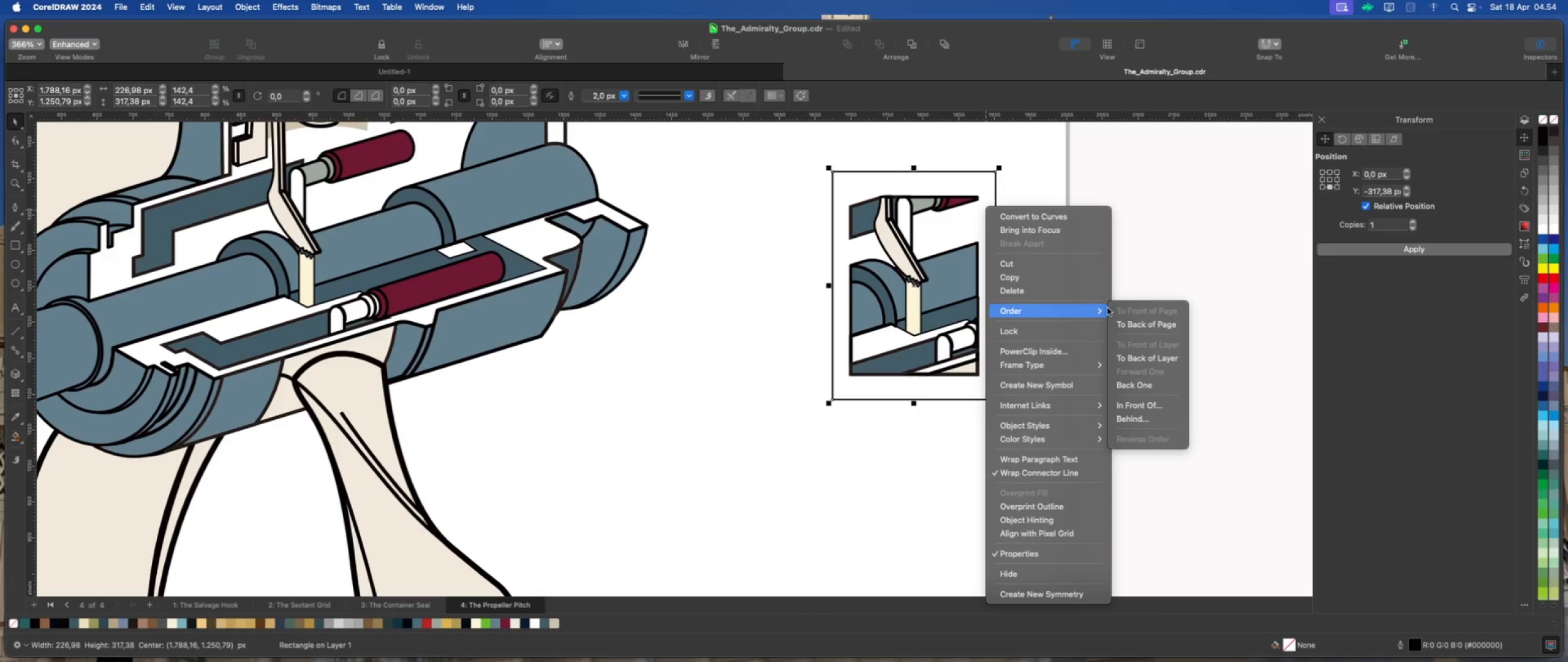 
left_click([1151, 327])
 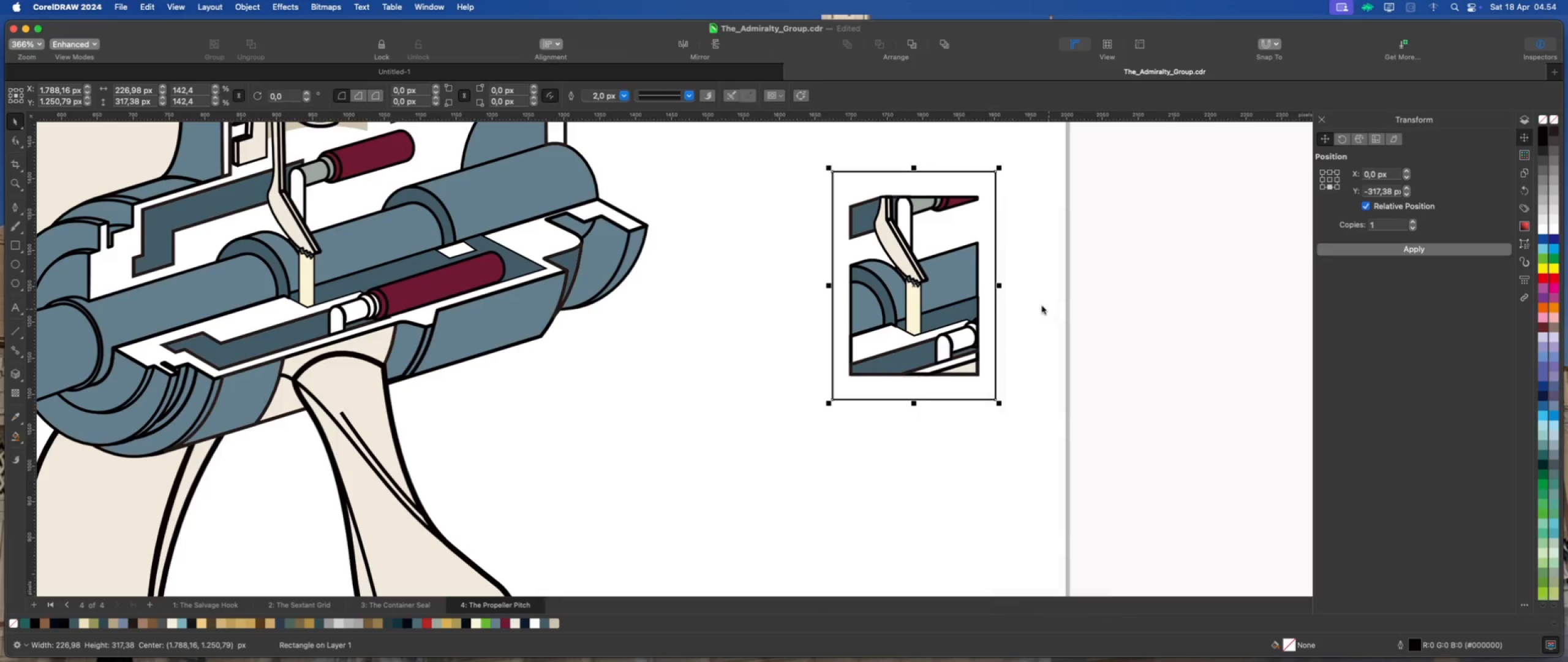 
left_click([1042, 306])
 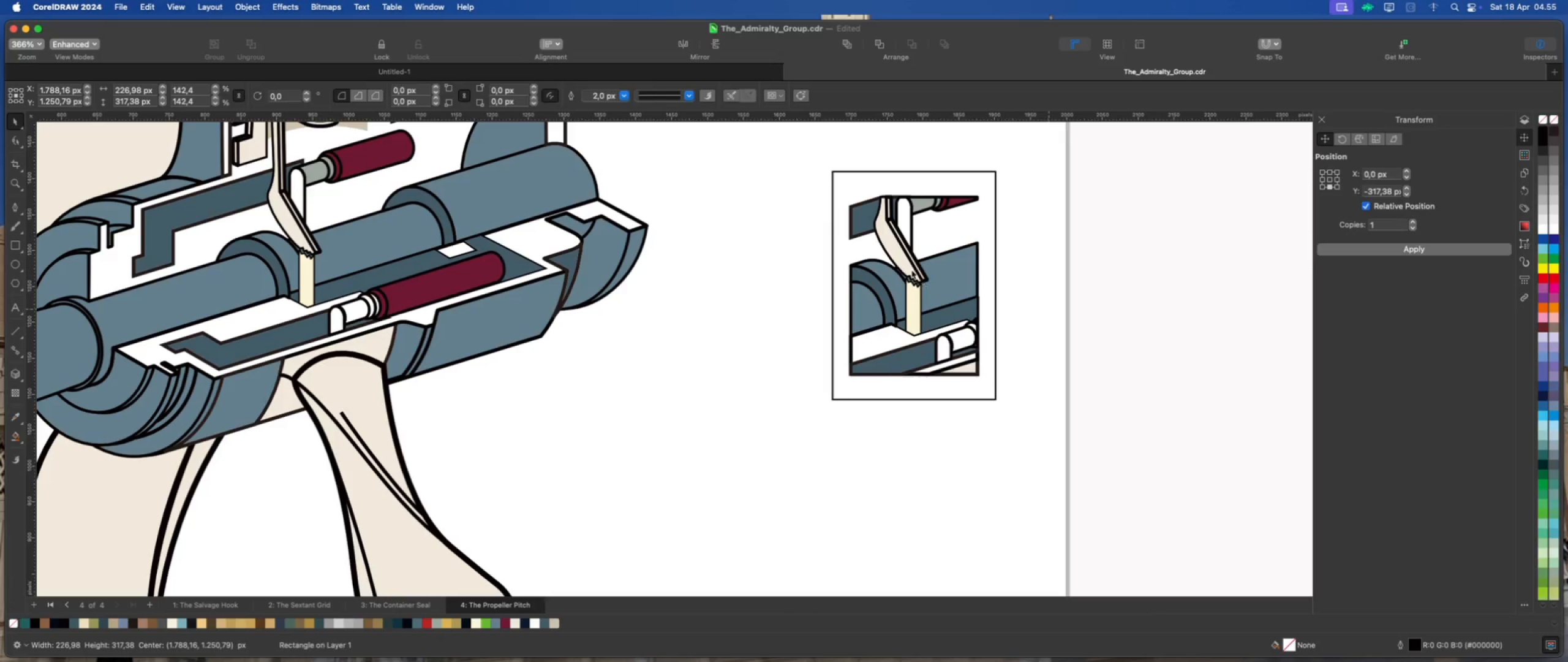 
left_click([910, 268])
 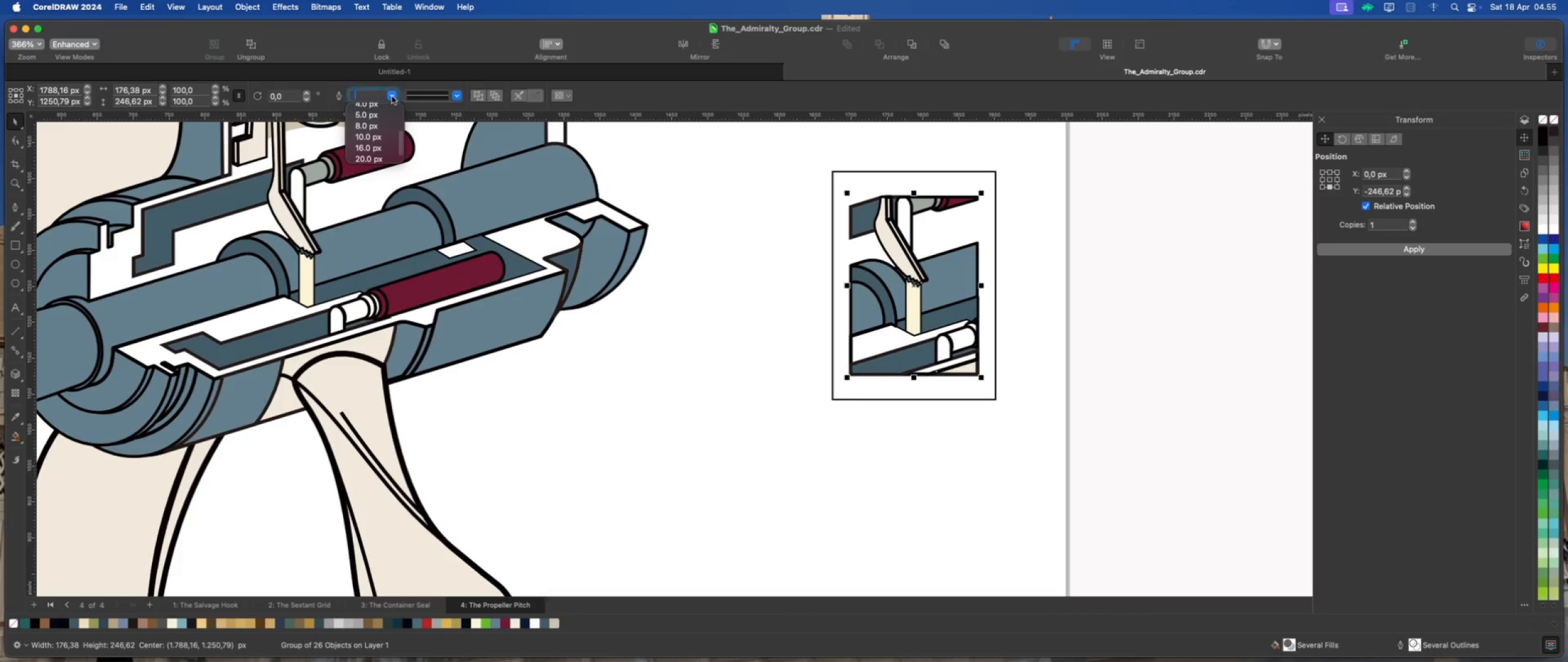 
left_click([767, 302])
 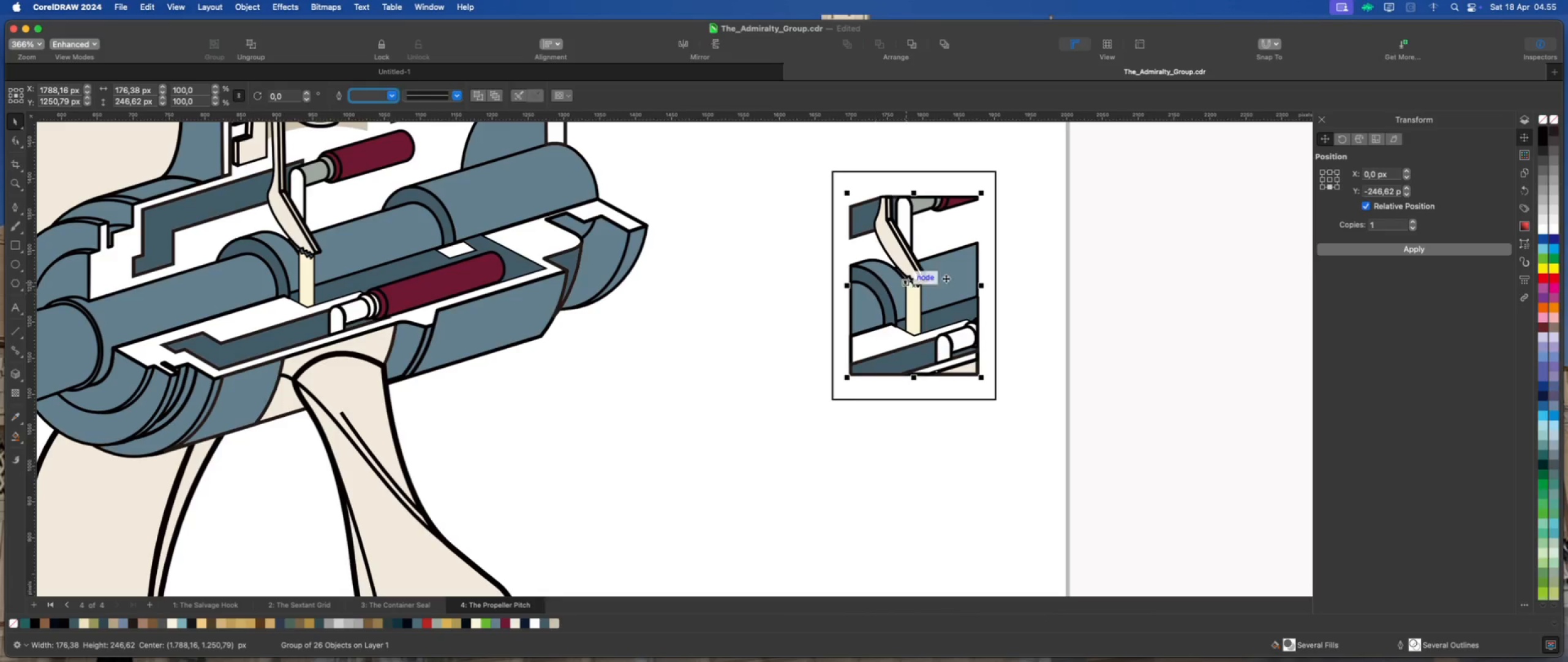 
right_click([962, 272])
 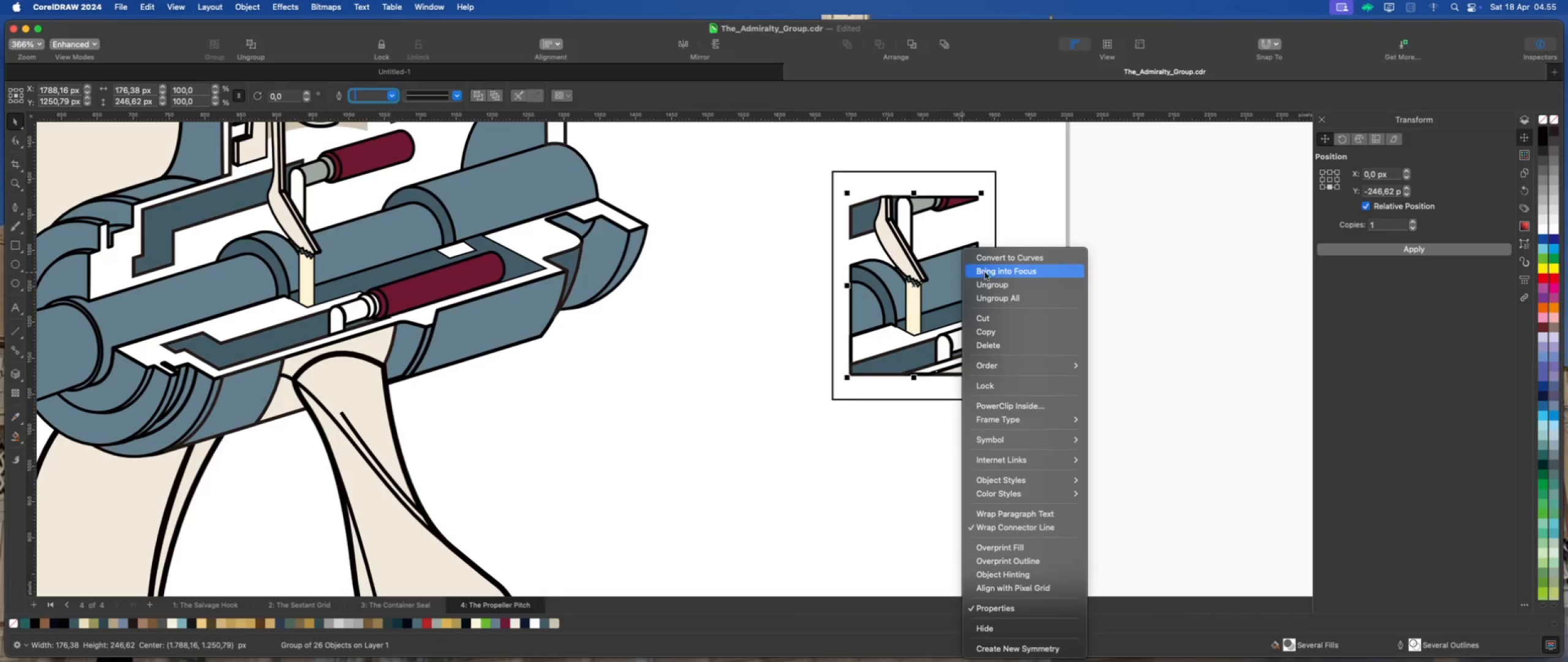 
left_click([991, 283])
 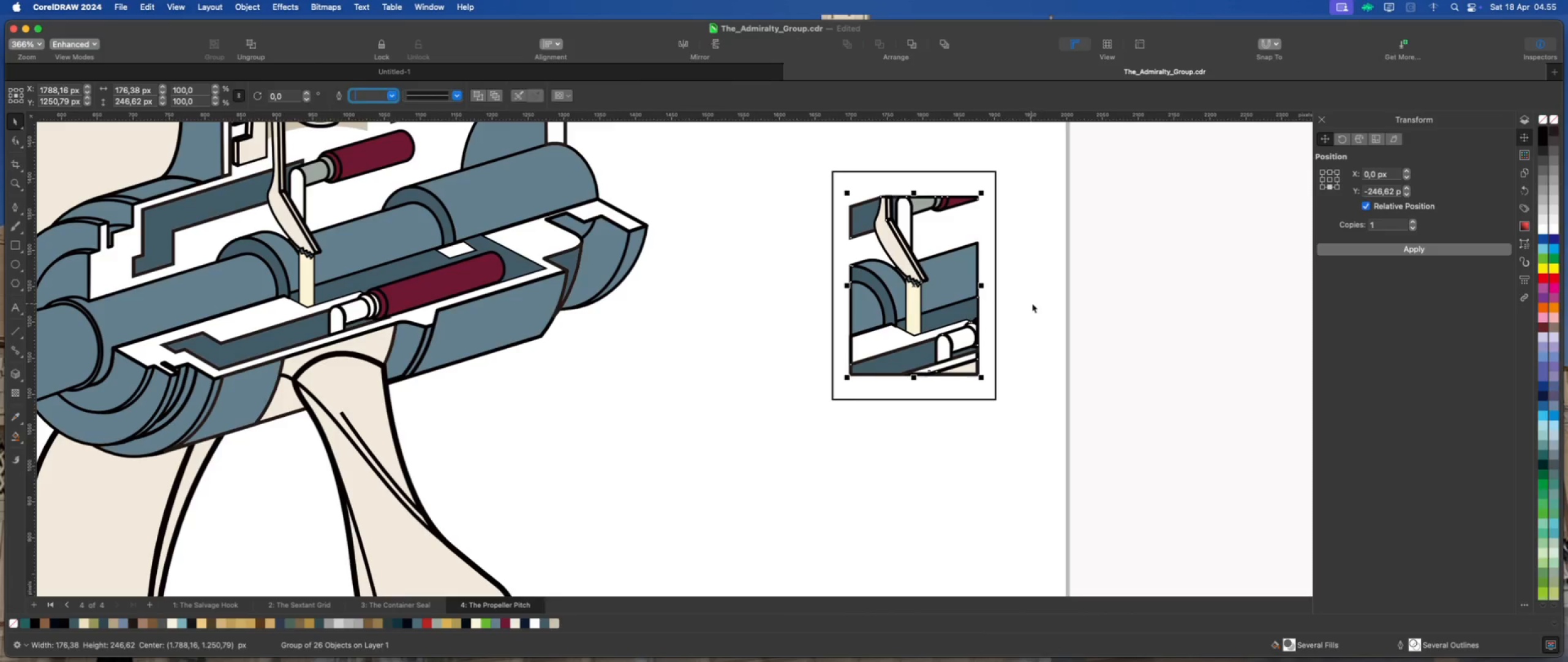 
left_click([1035, 304])
 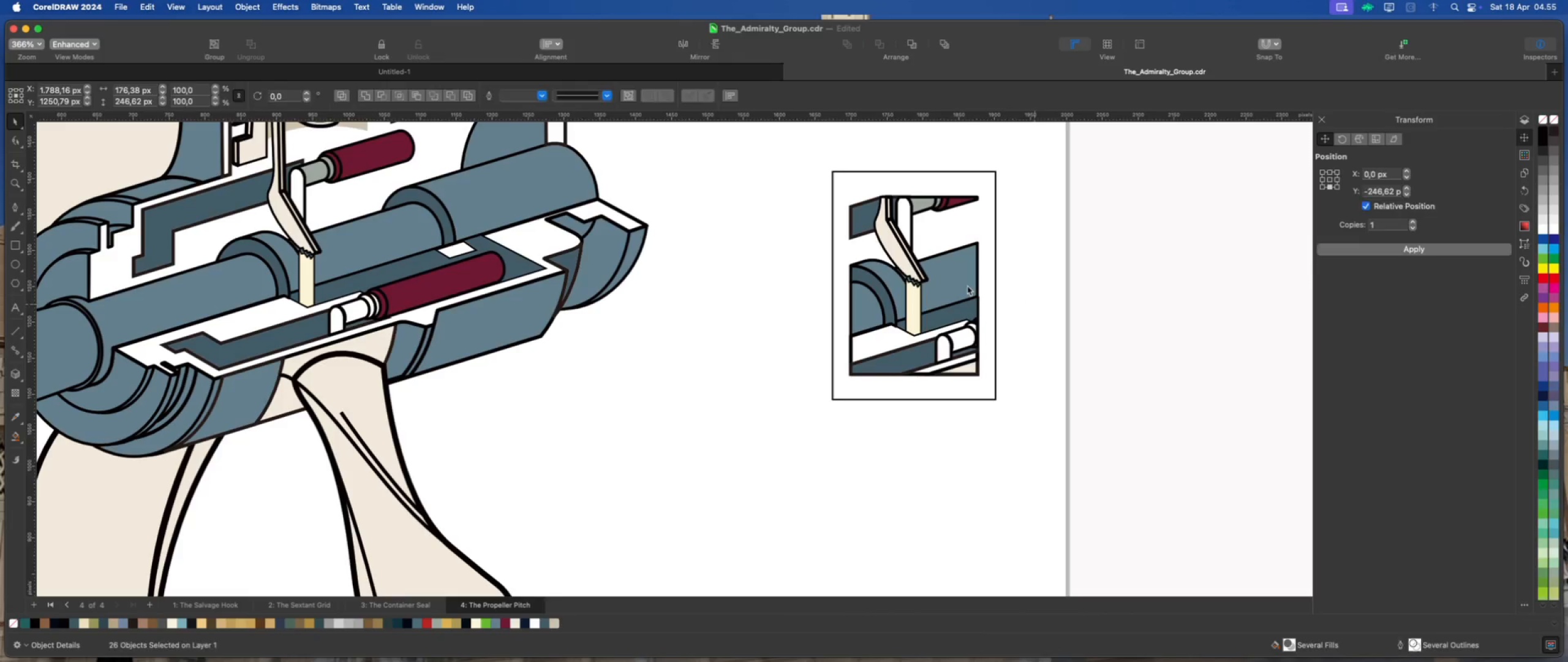 
left_click([963, 284])
 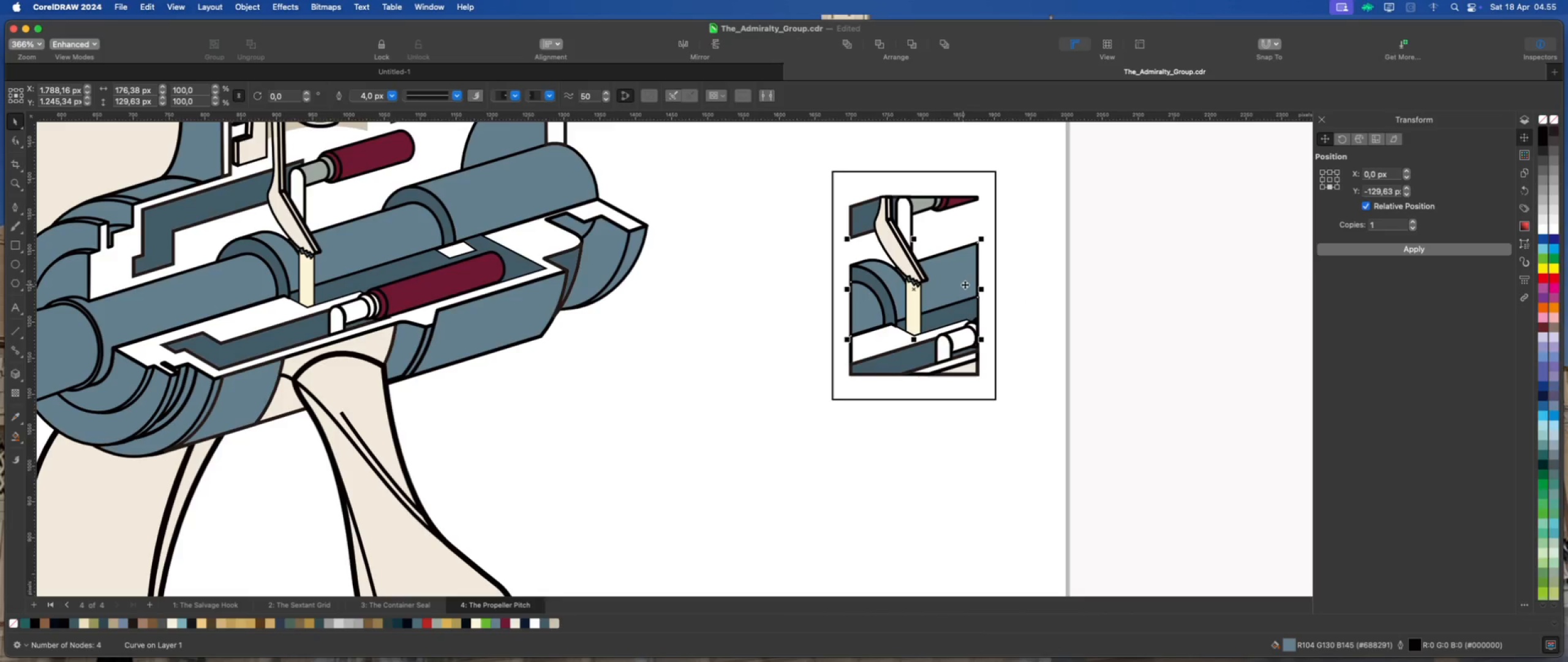 
left_click([1065, 291])
 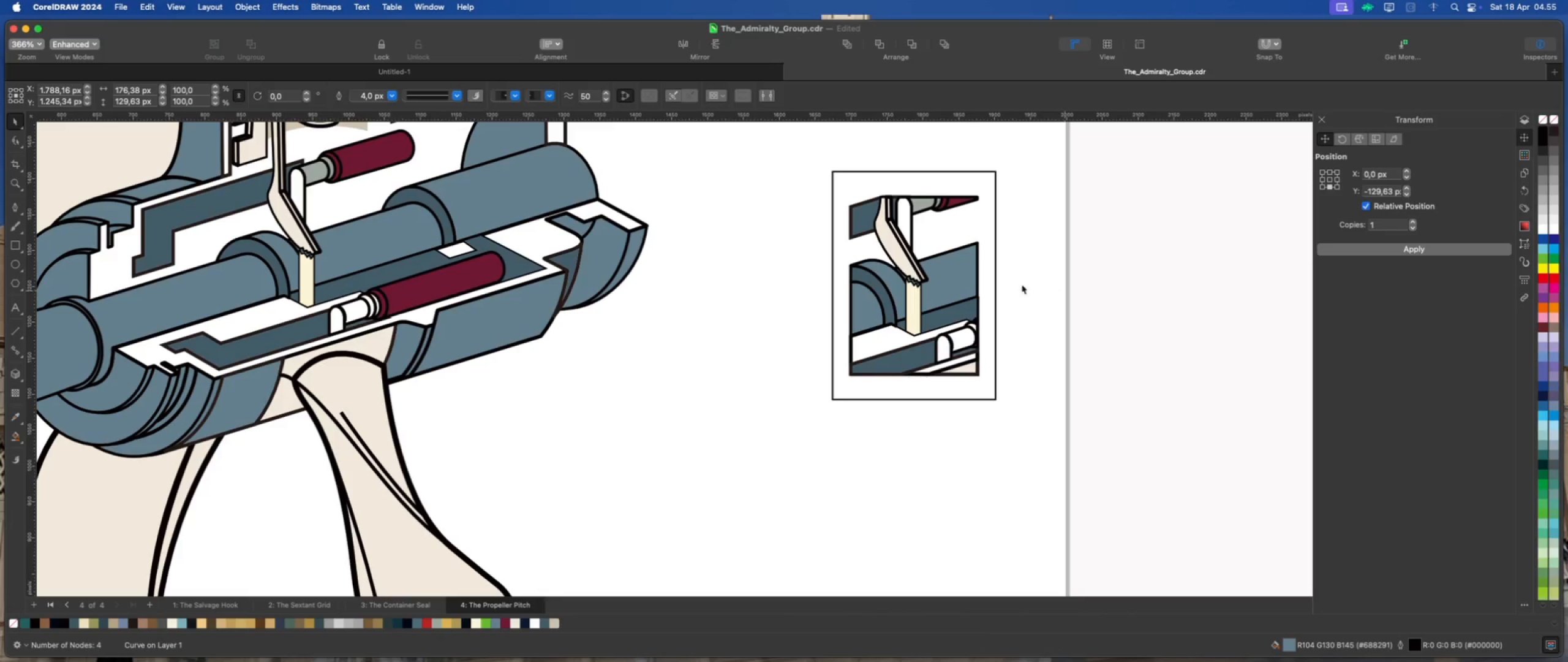 
scroll: coordinate [979, 281], scroll_direction: down, amount: 1.0
 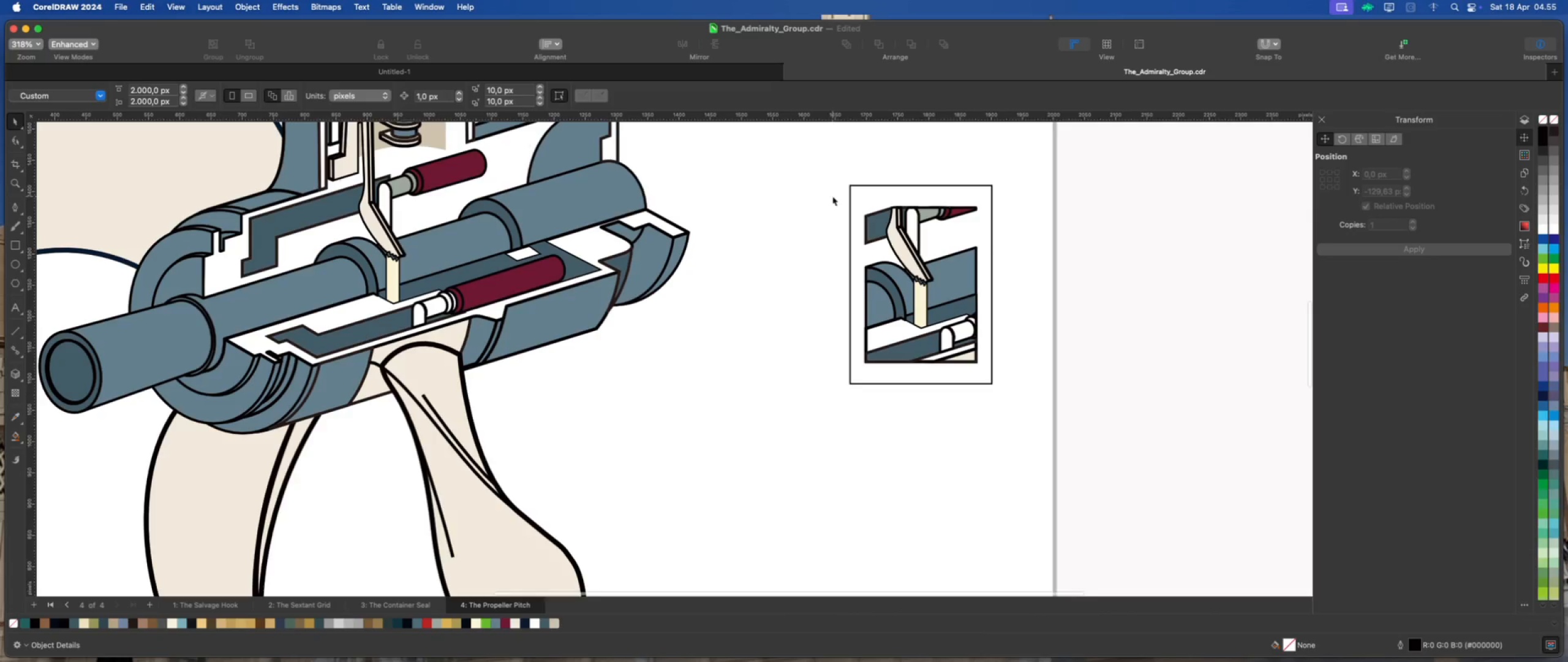 
left_click_drag(start_coordinate=[832, 196], to_coordinate=[1019, 375])
 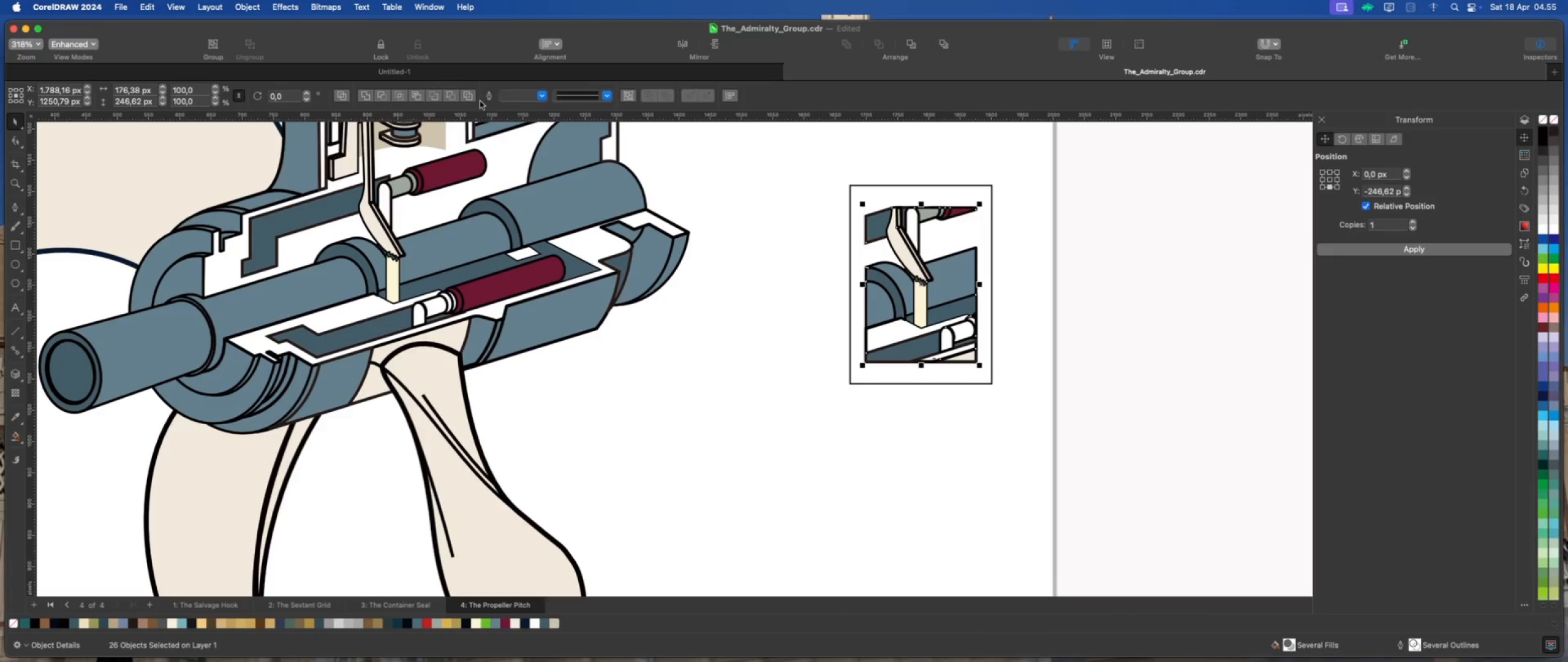 
left_click([540, 96])
 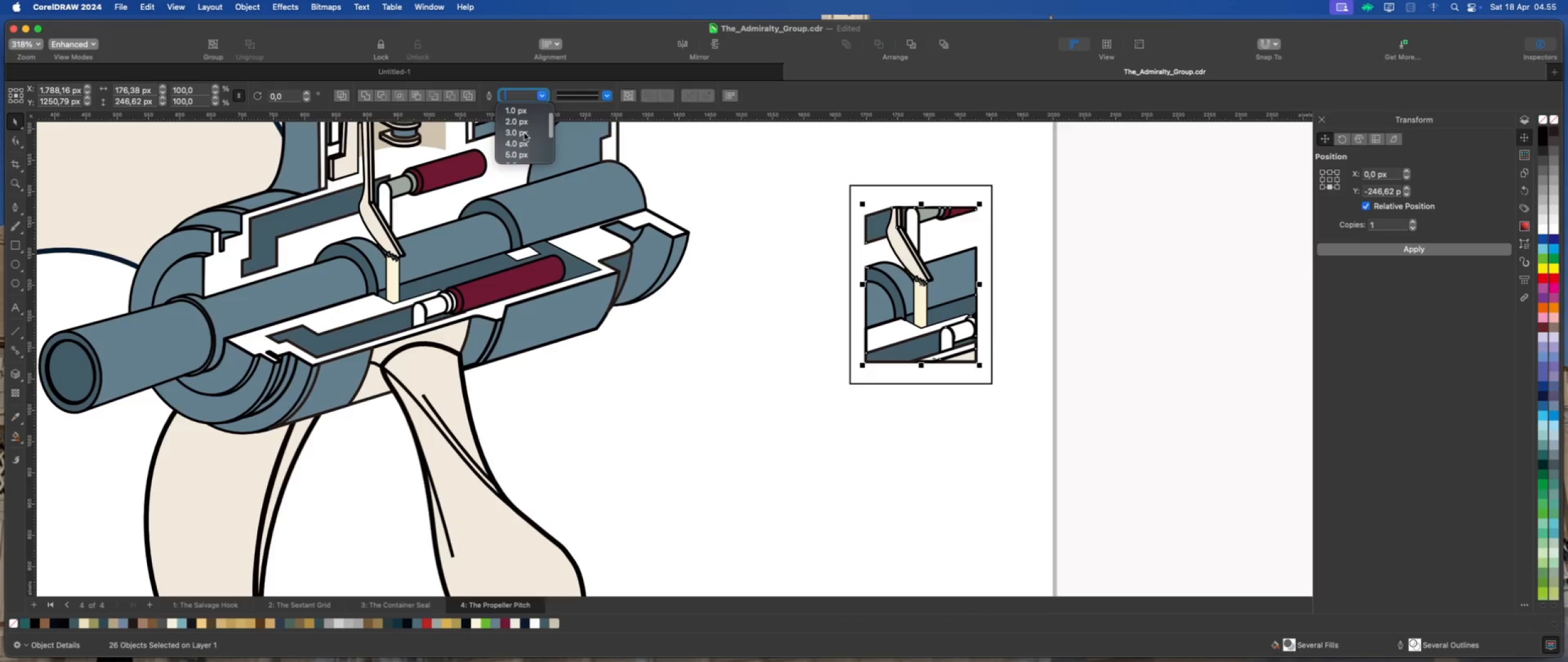 
left_click([522, 126])
 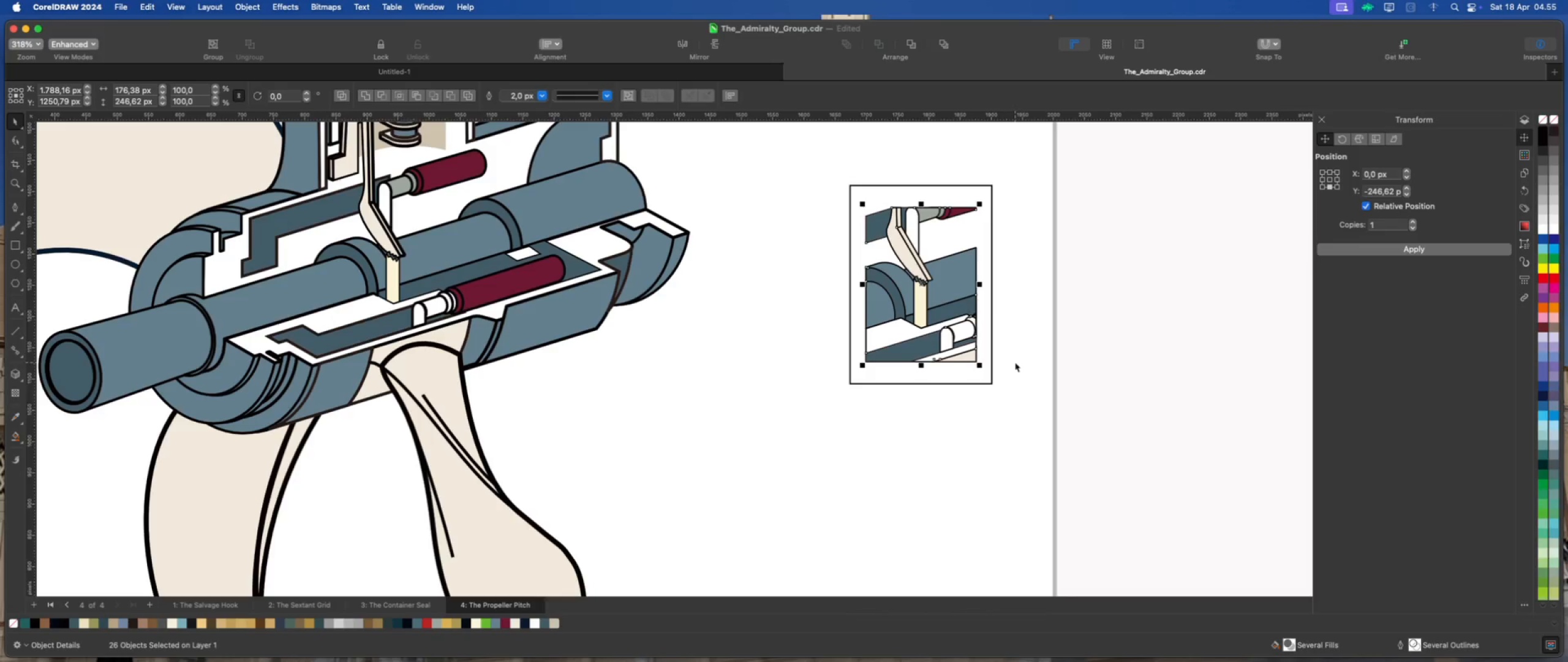 
wait(5.11)
 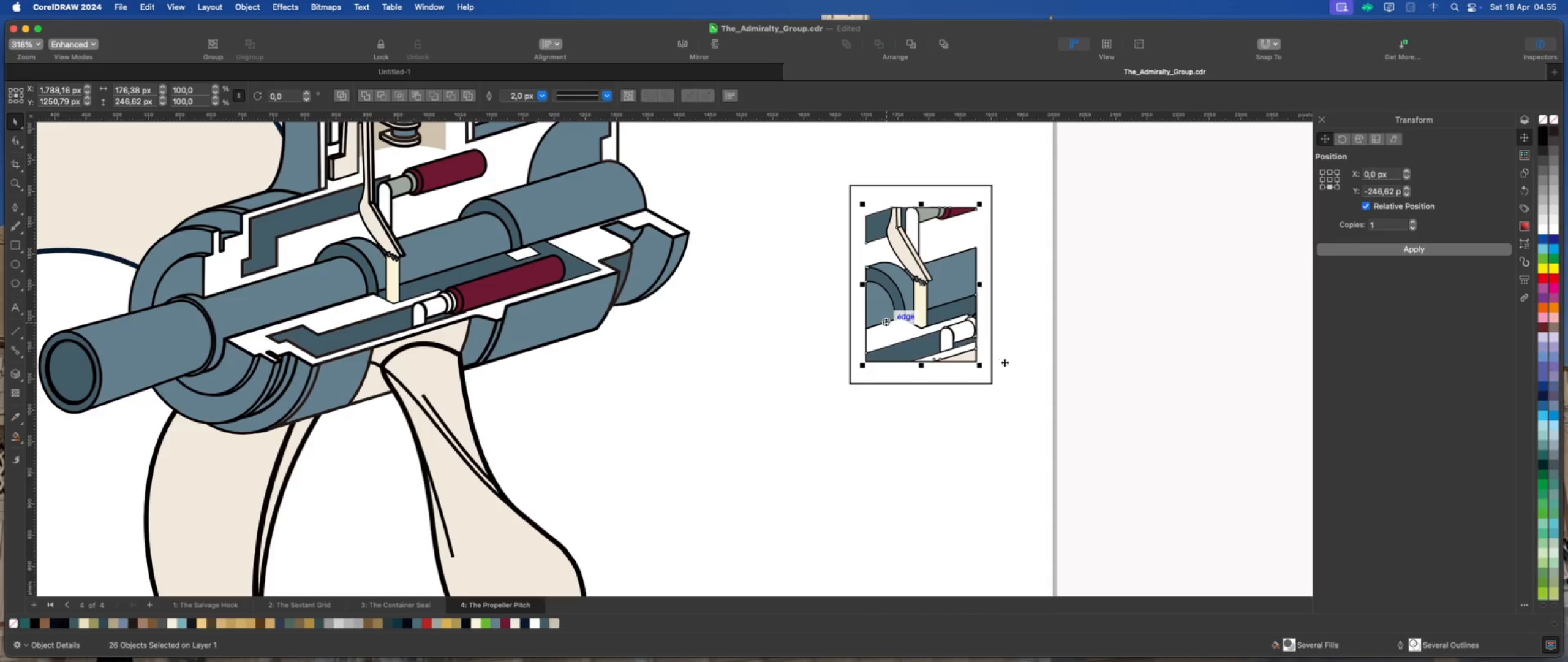 
key(Meta+G)
 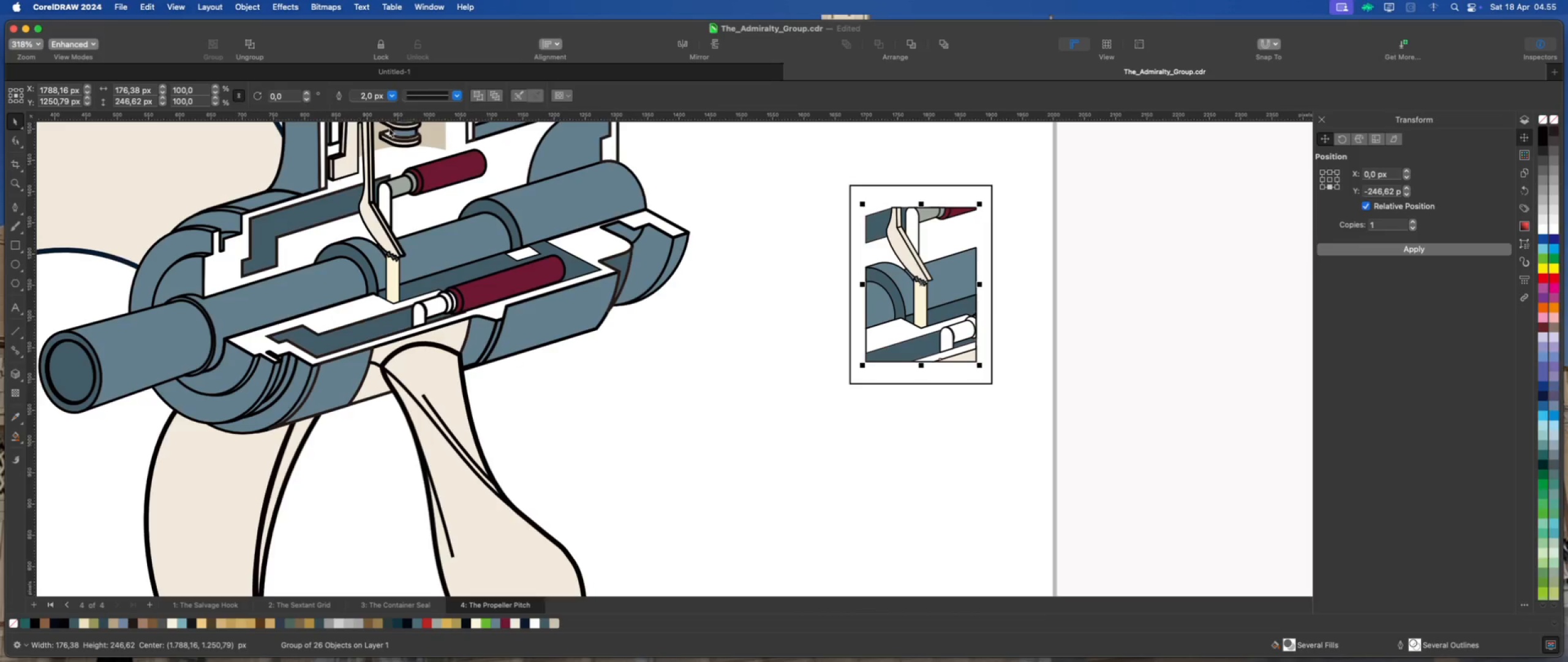 
right_click([968, 281])
 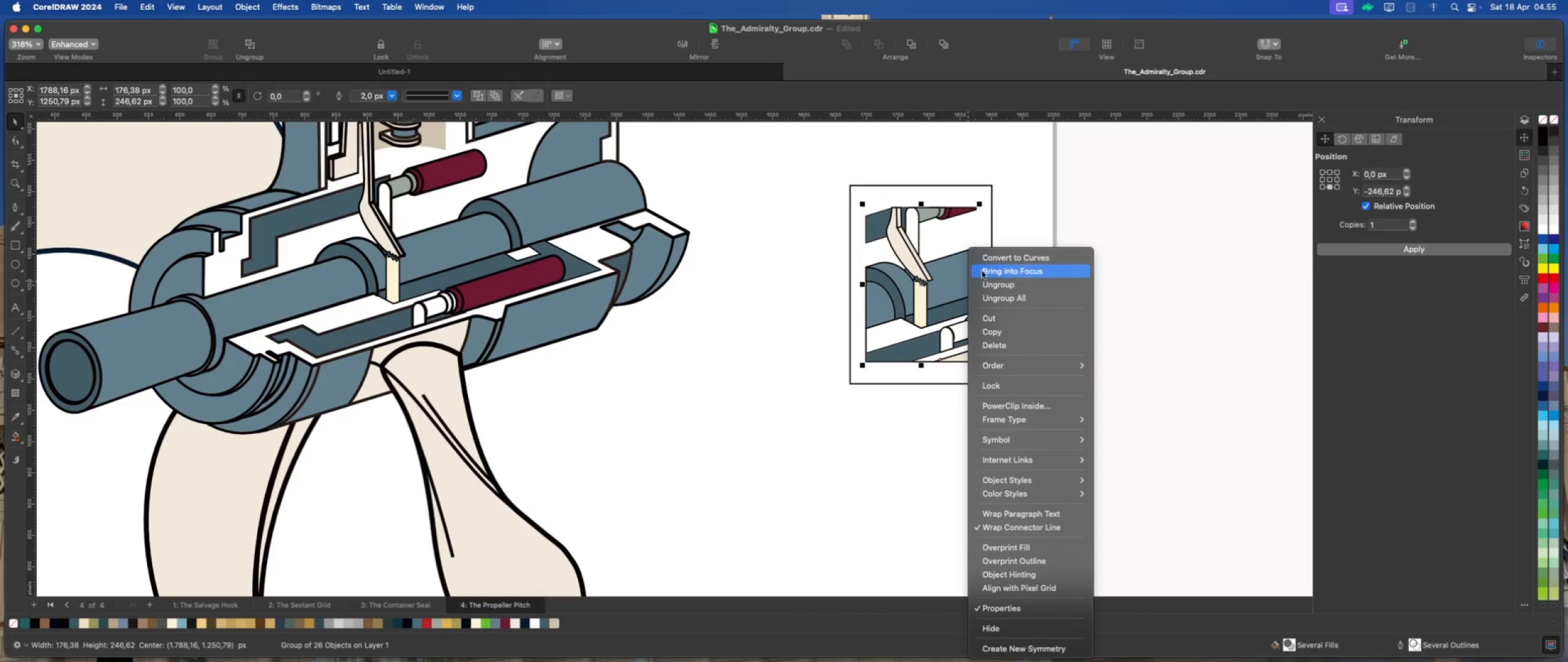 
left_click([993, 259])
 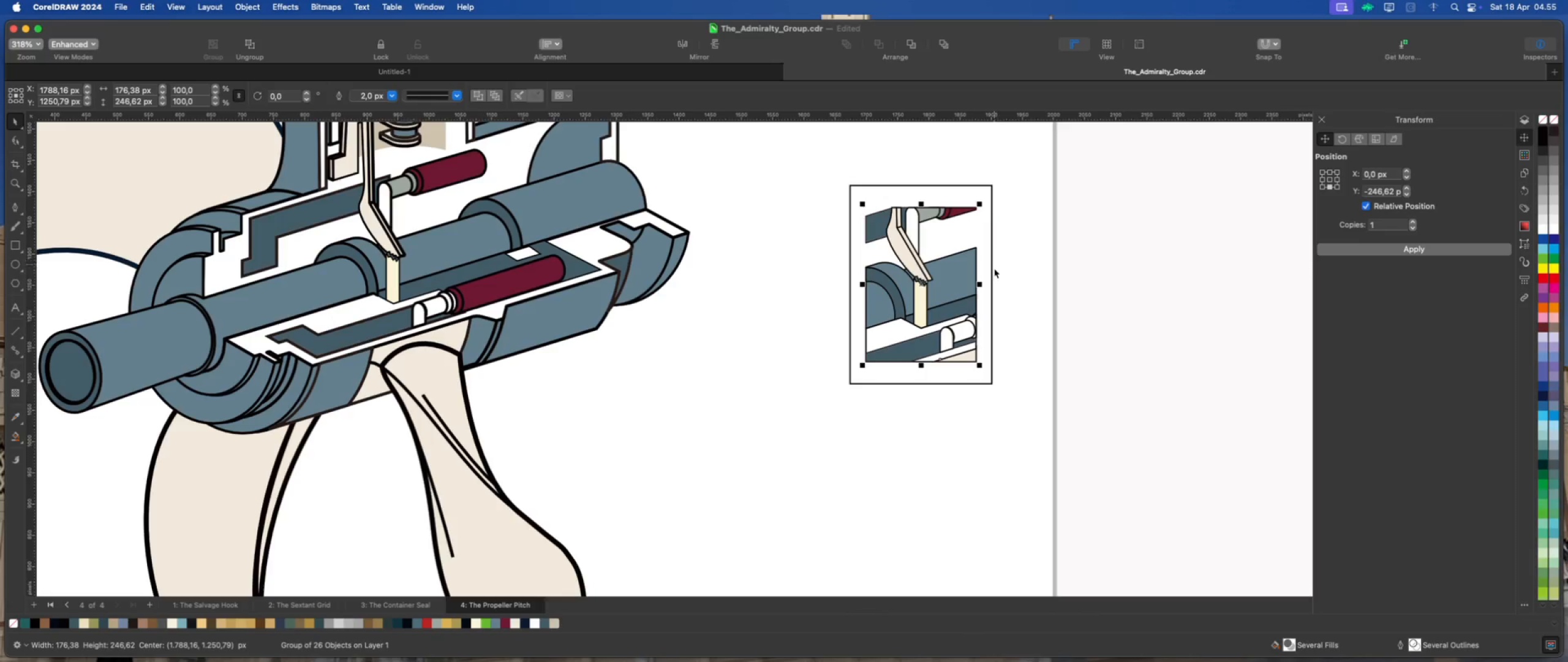 
scroll: coordinate [993, 291], scroll_direction: up, amount: 1.0
 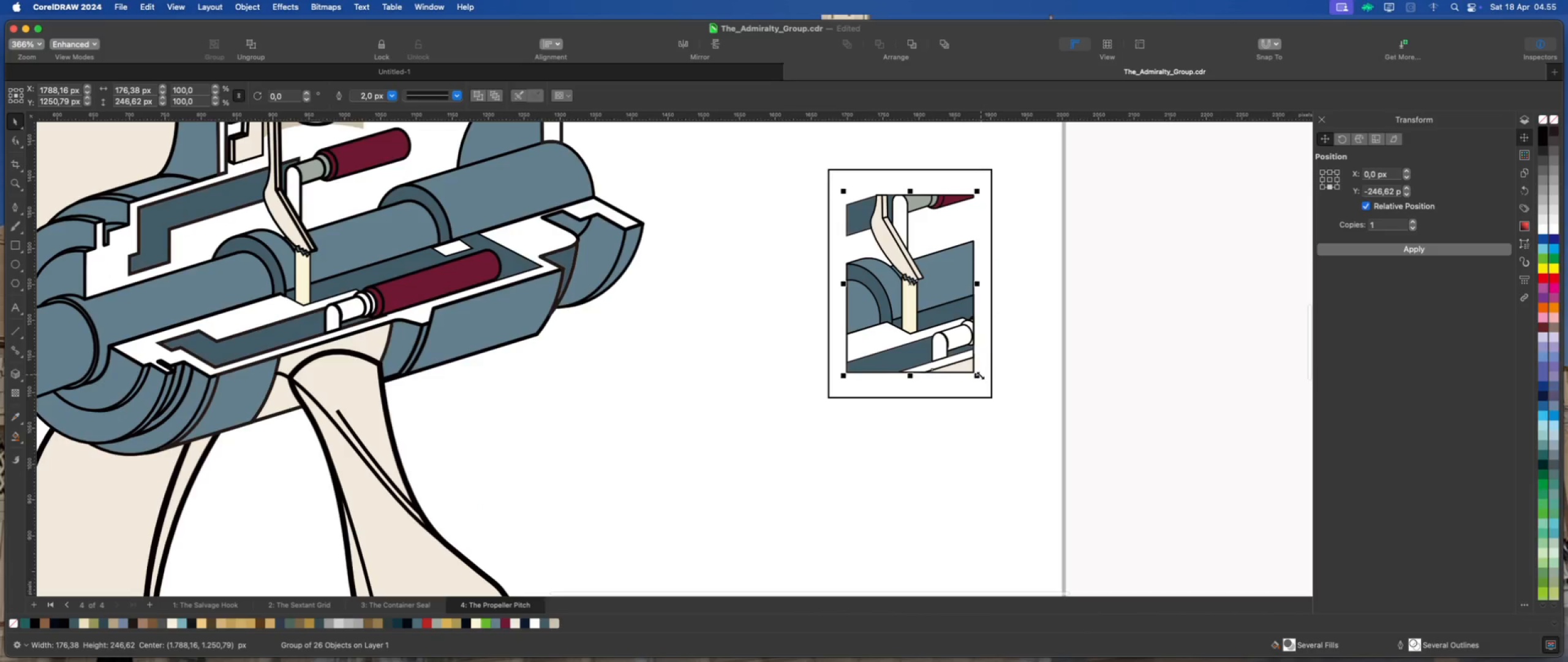 
left_click_drag(start_coordinate=[978, 377], to_coordinate=[983, 386])
 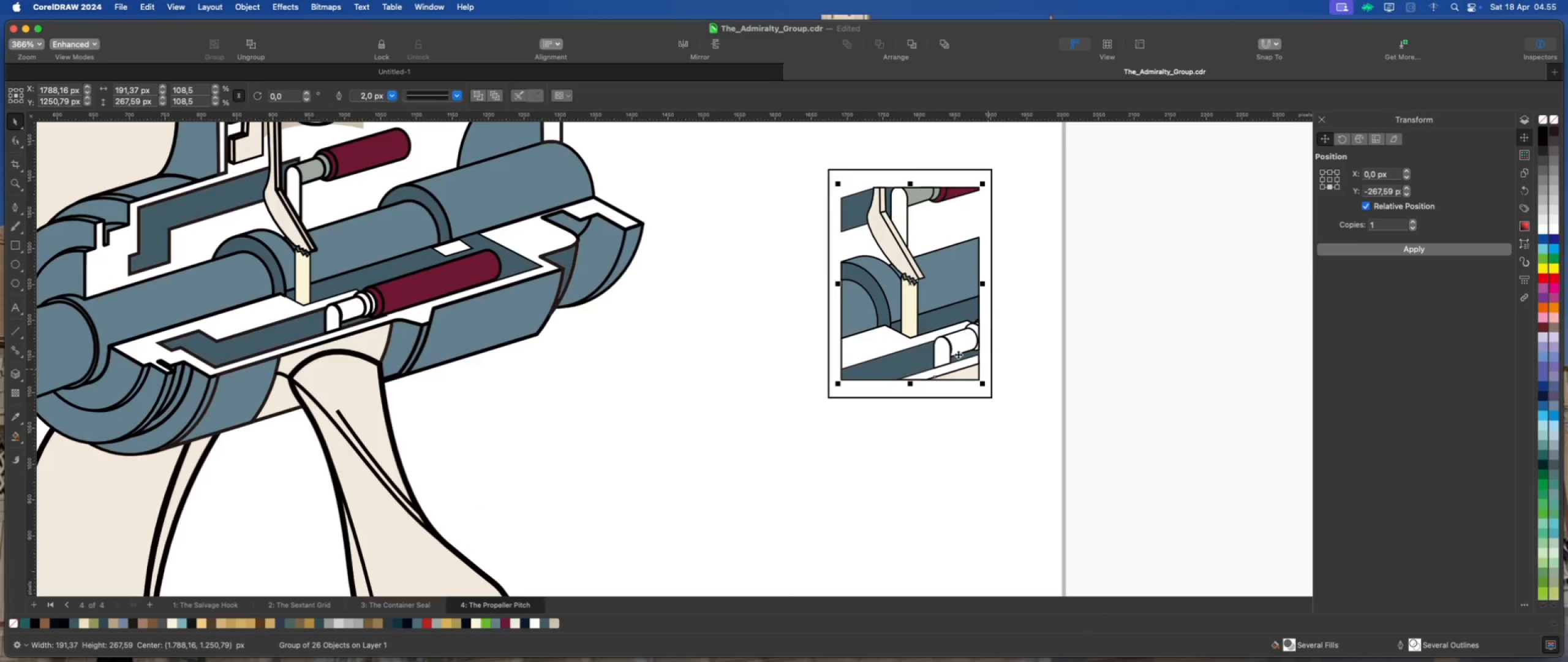 
hold_key(key=ShiftLeft, duration=1.16)
 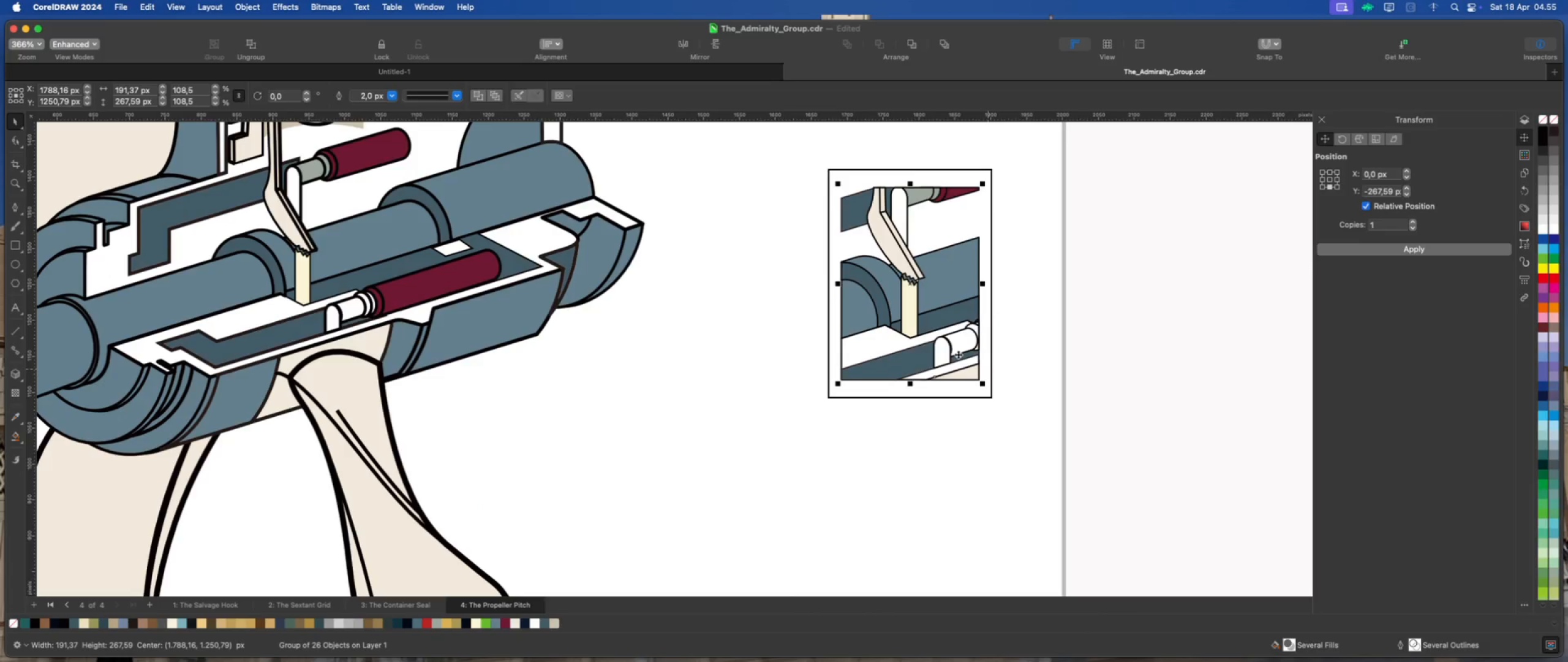 
scroll: coordinate [873, 338], scroll_direction: down, amount: 2.0
 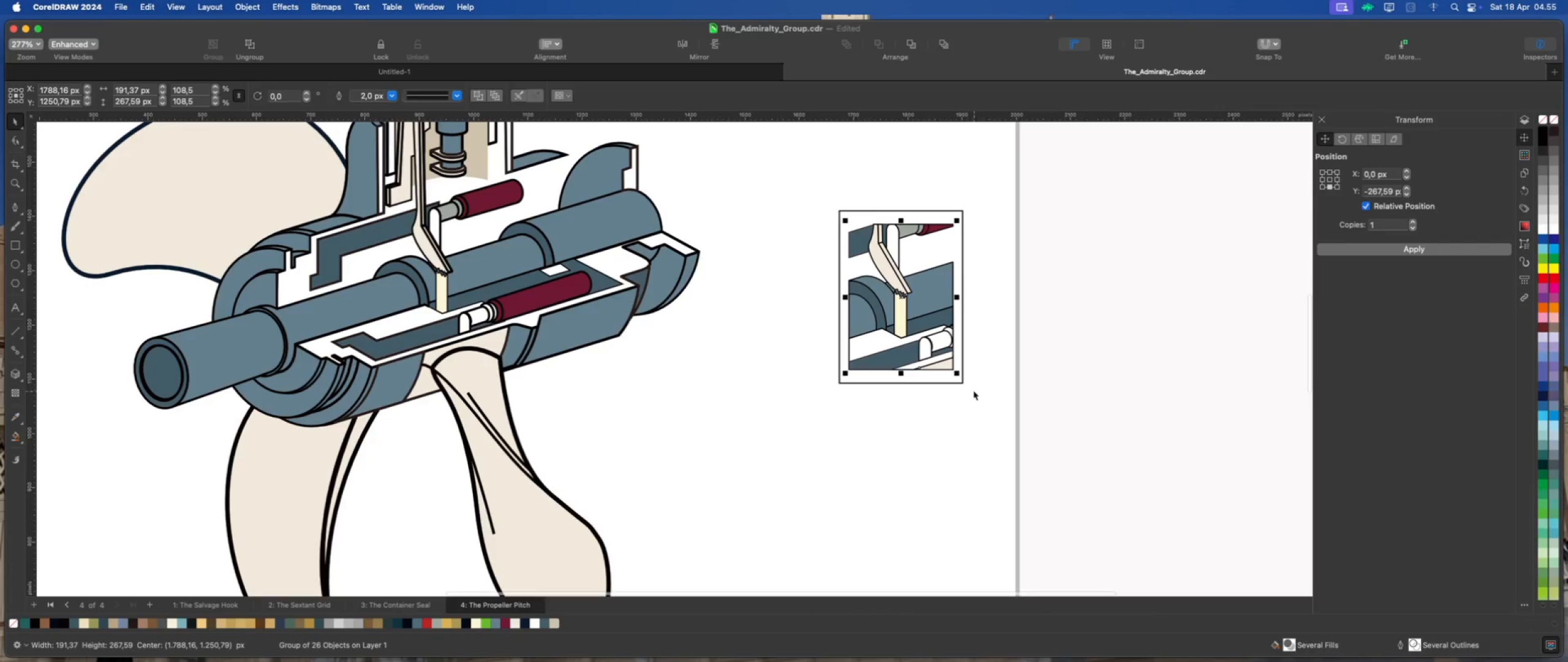 
hold_key(key=ShiftLeft, duration=0.88)
left_click([962, 380])
 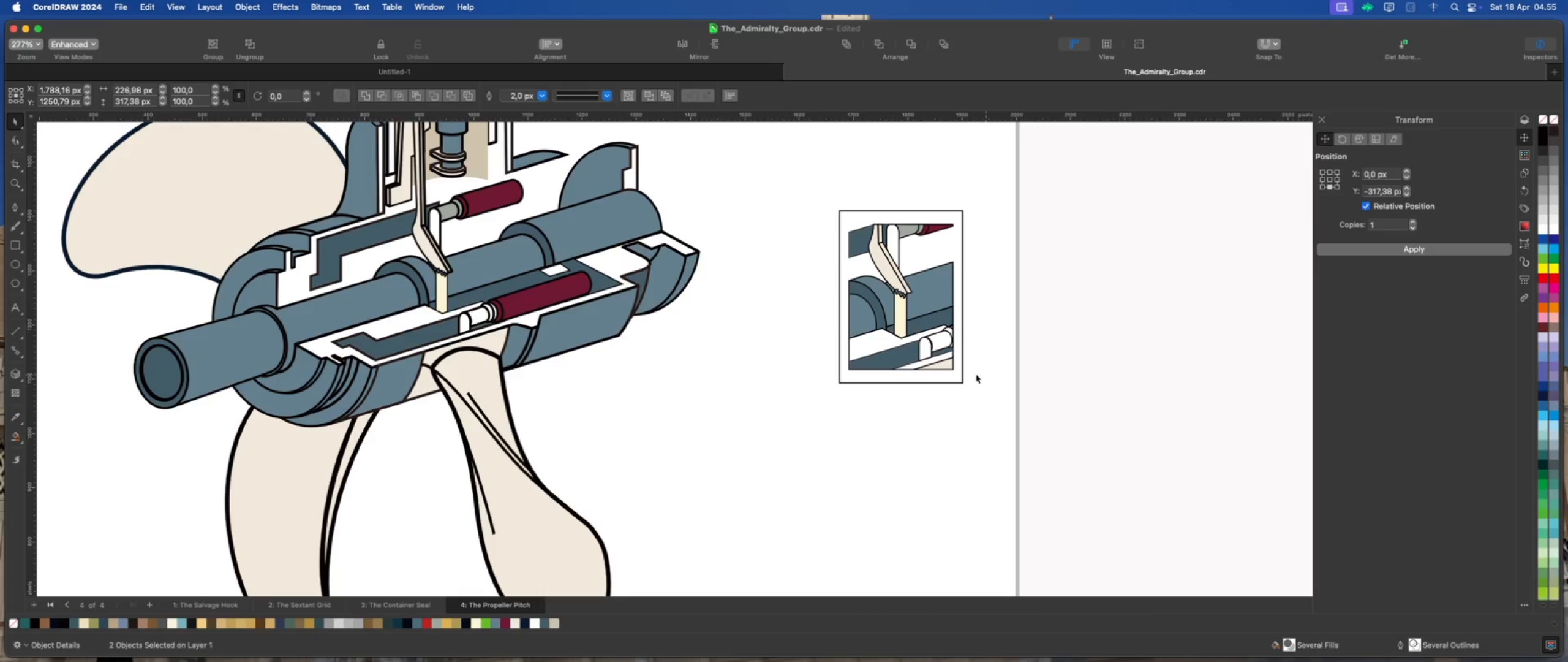 
double_click([959, 374])
 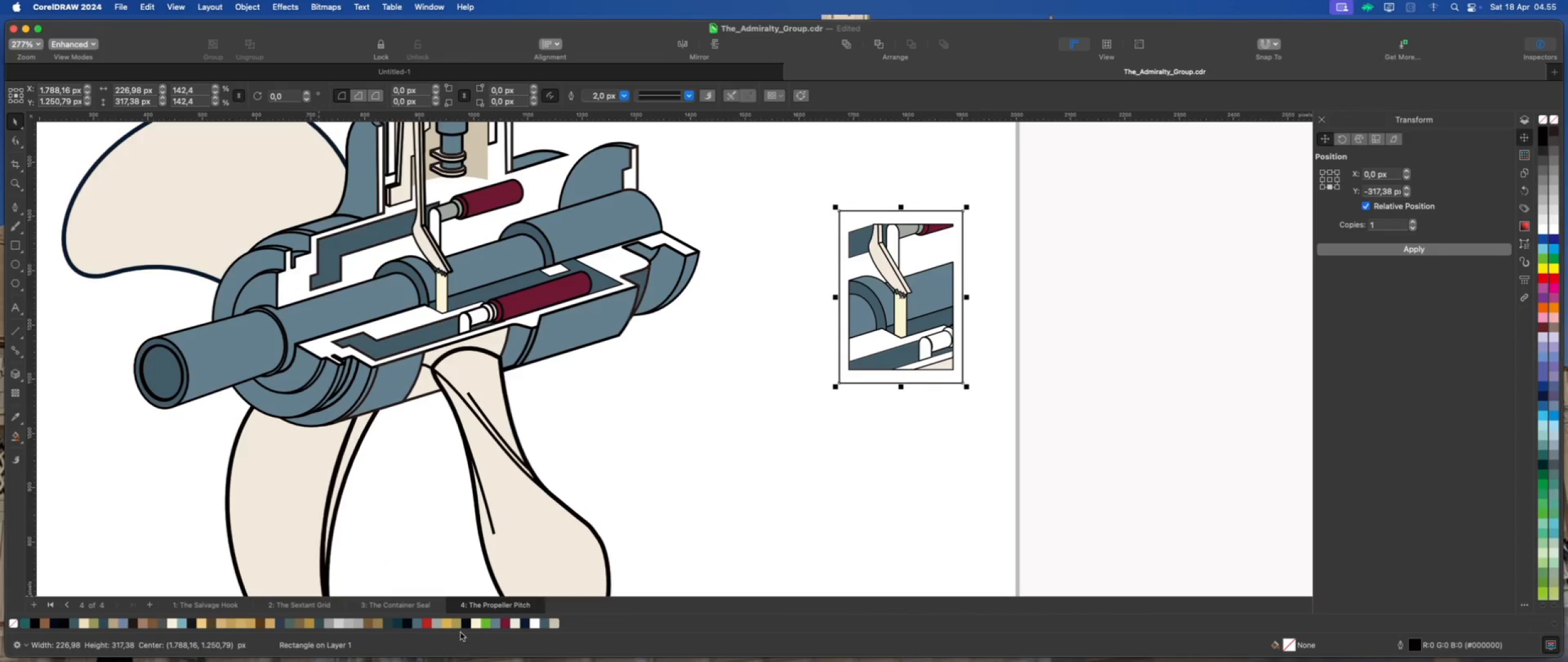 
left_click([474, 624])
 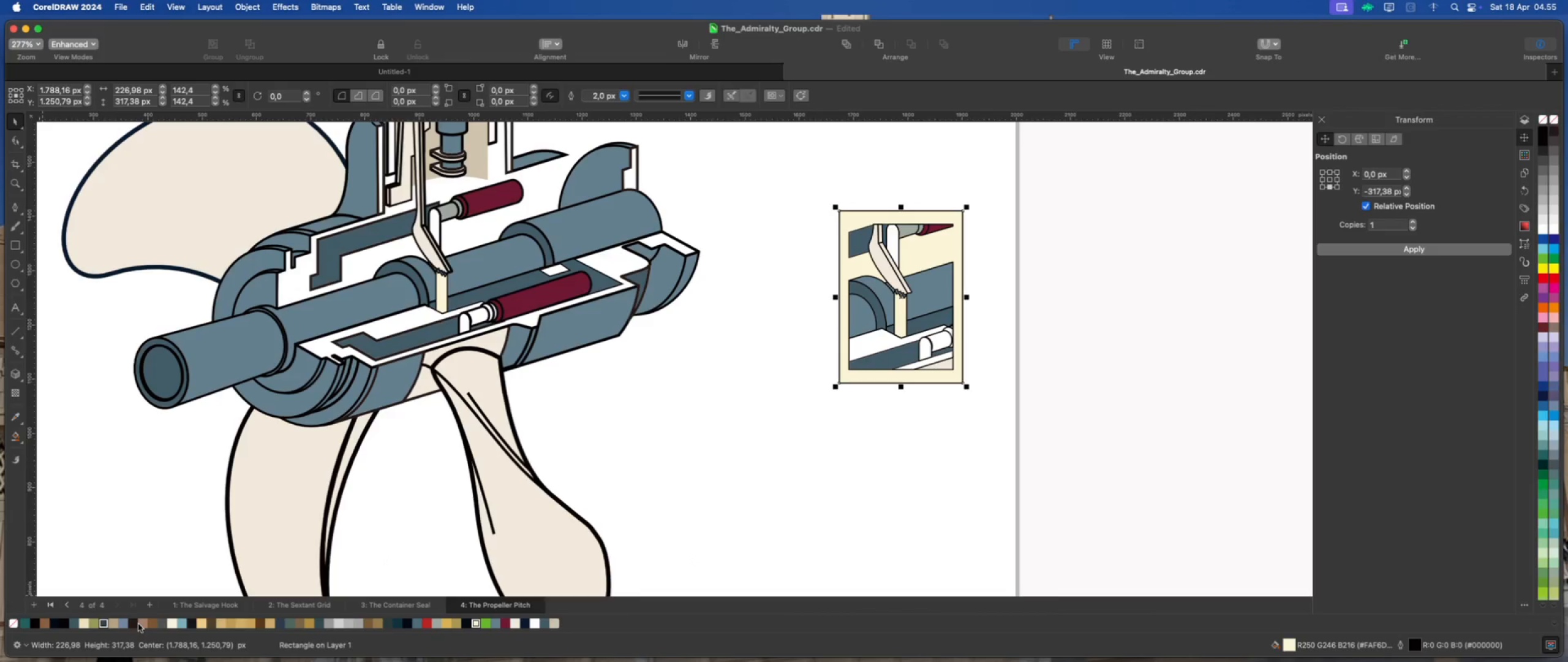 
left_click([555, 625])
 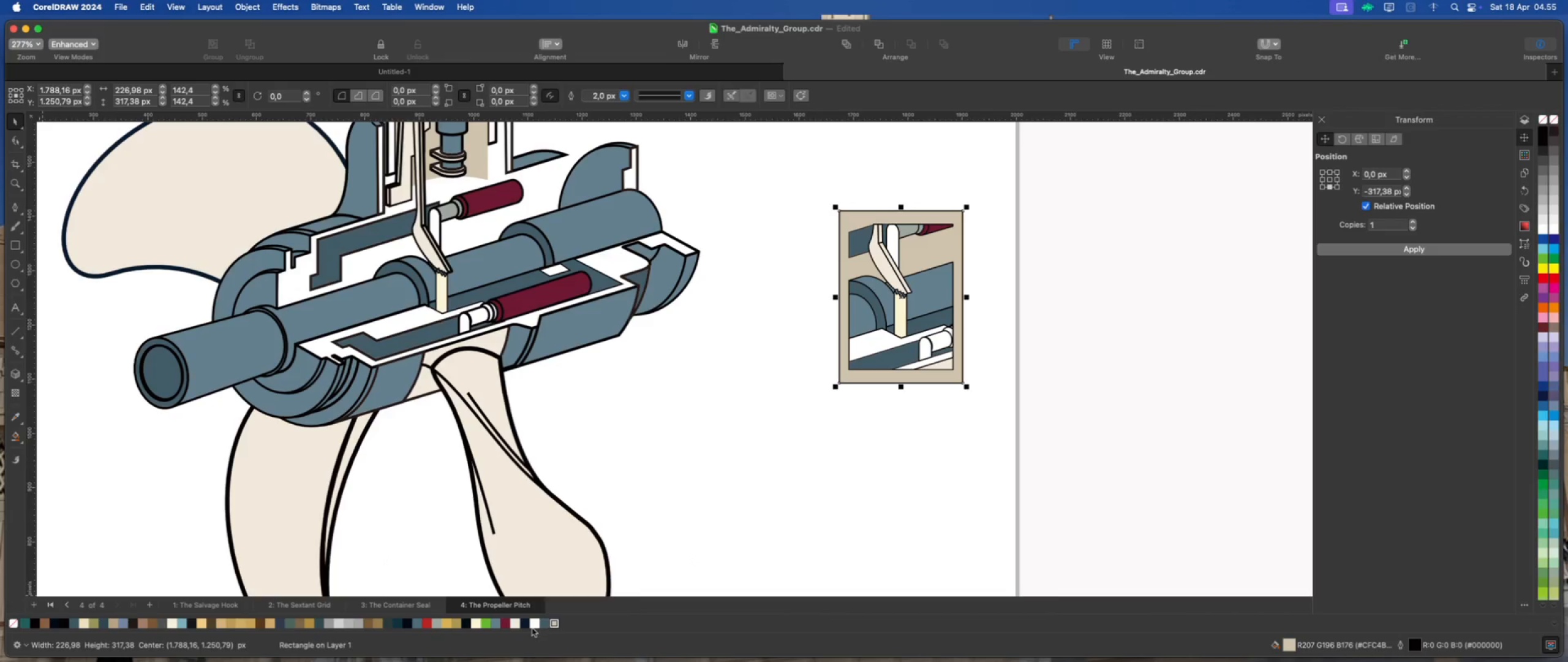 
left_click([534, 626])
 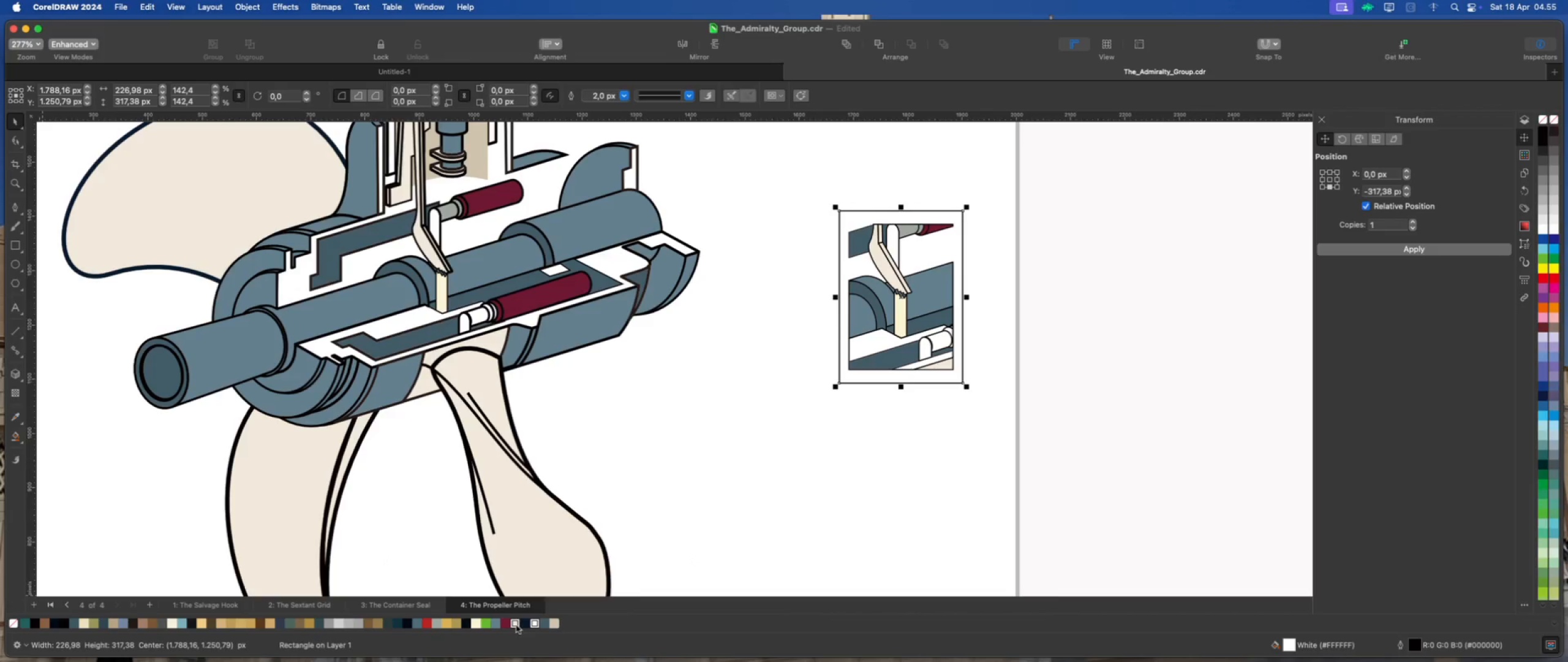 
left_click([515, 625])
 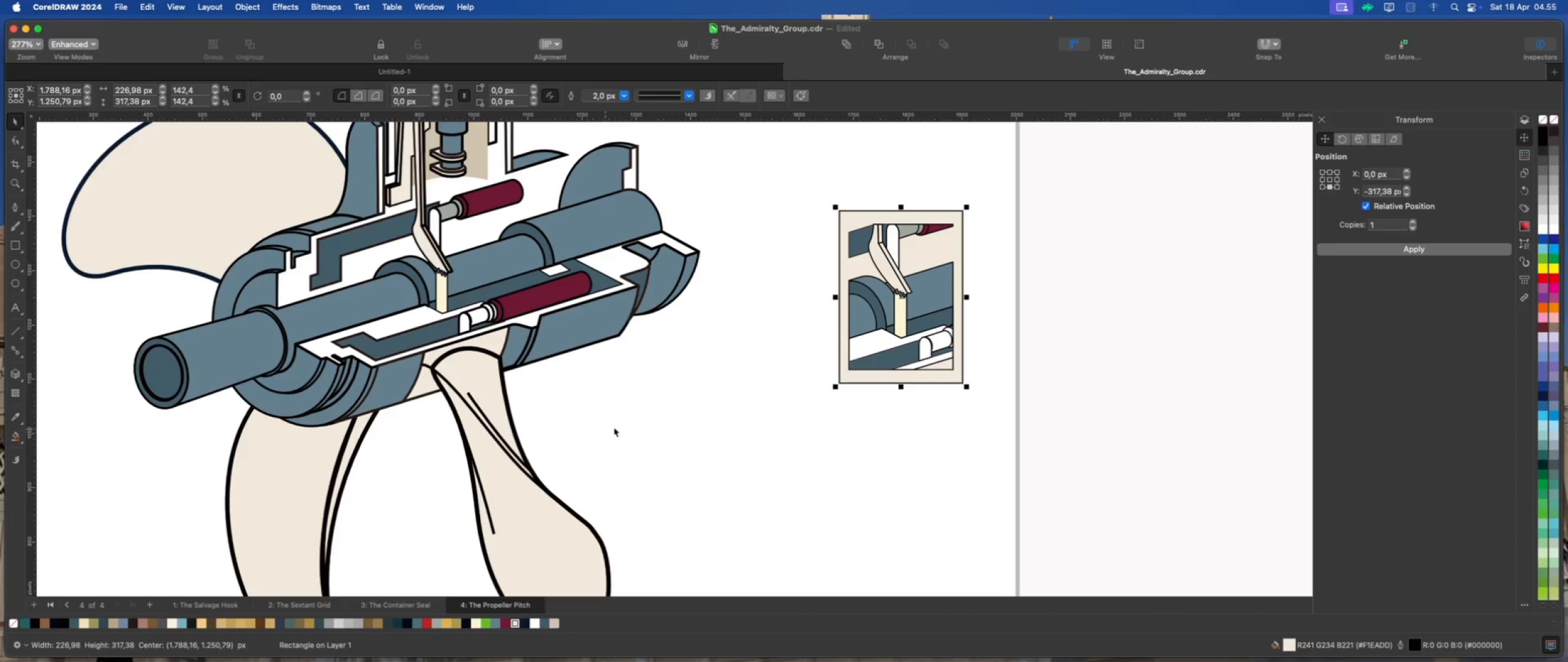 
mouse_move([48, 616])
 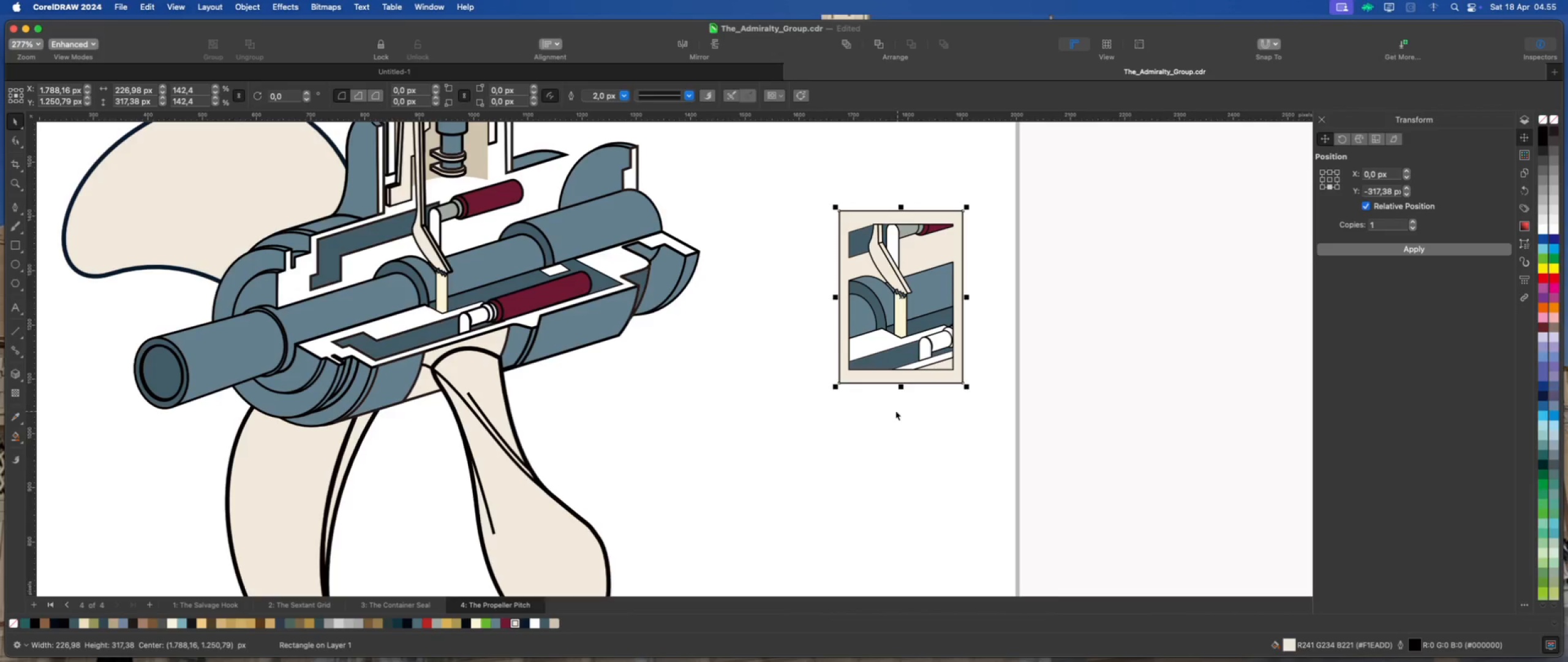 
left_click([896, 433])
 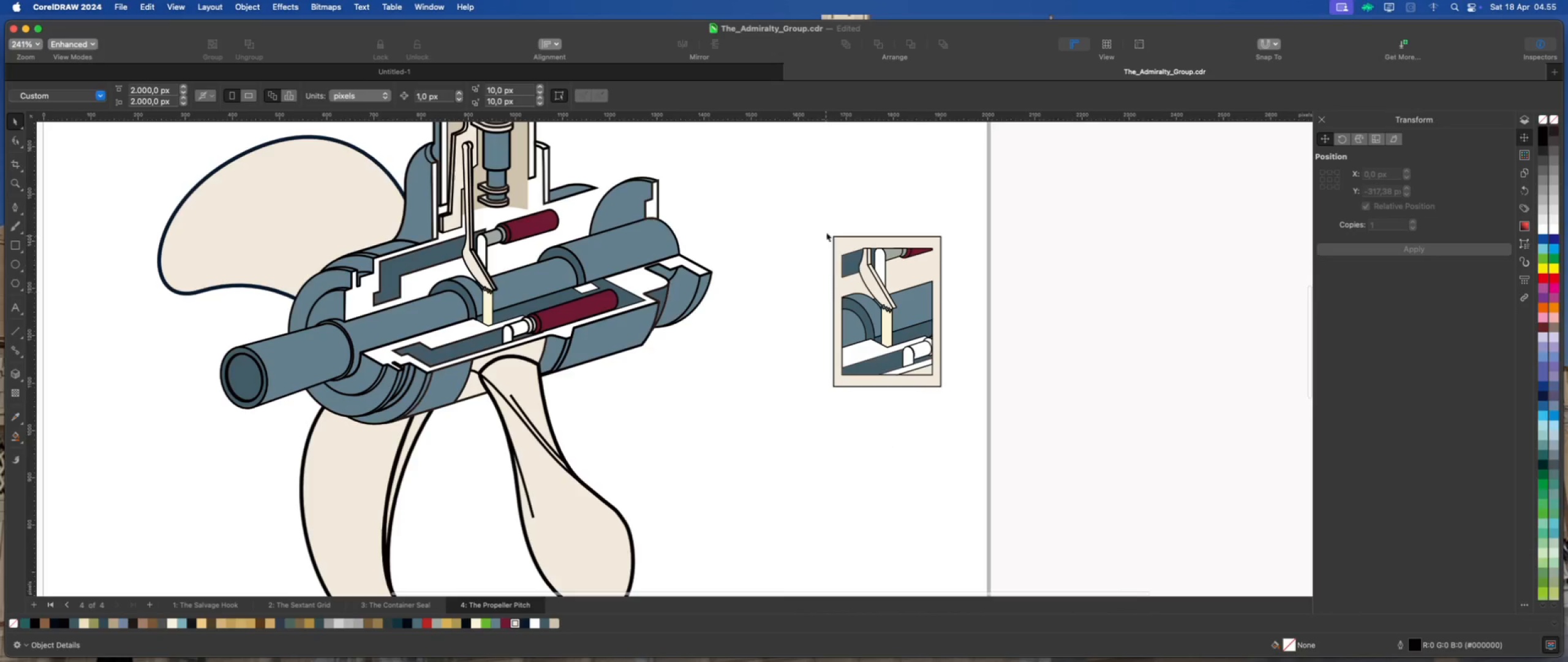 
scroll: coordinate [796, 409], scroll_direction: down, amount: 1.0
 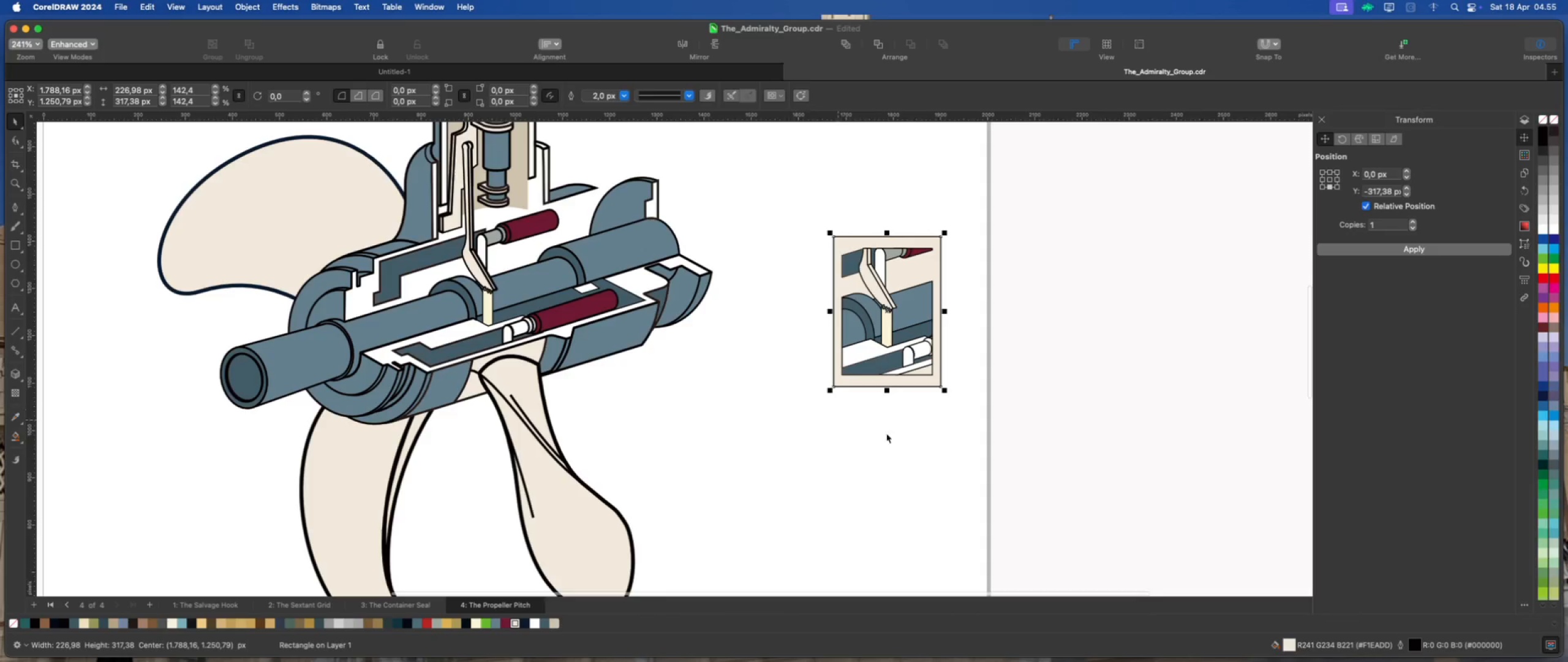 
left_click_drag(start_coordinate=[820, 205], to_coordinate=[987, 417])
 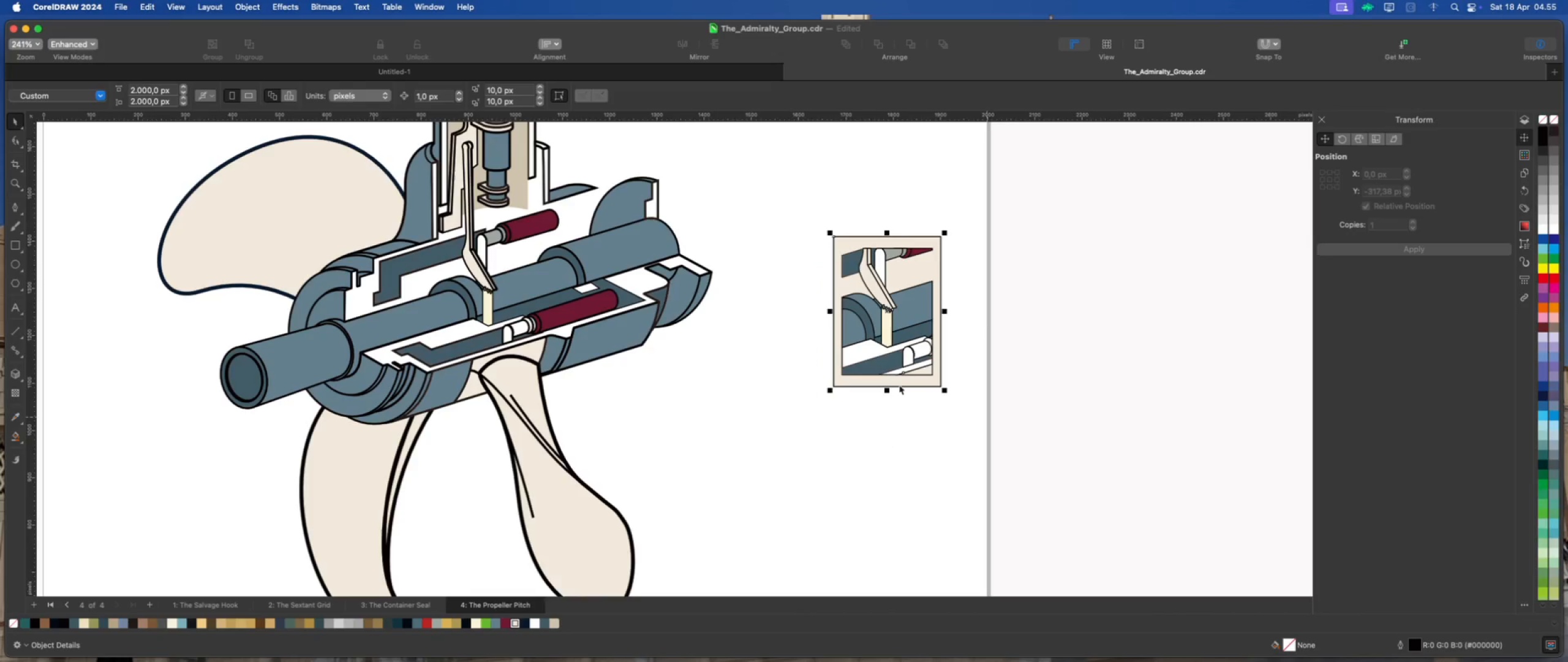 
scroll: coordinate [888, 382], scroll_direction: down, amount: 2.0
 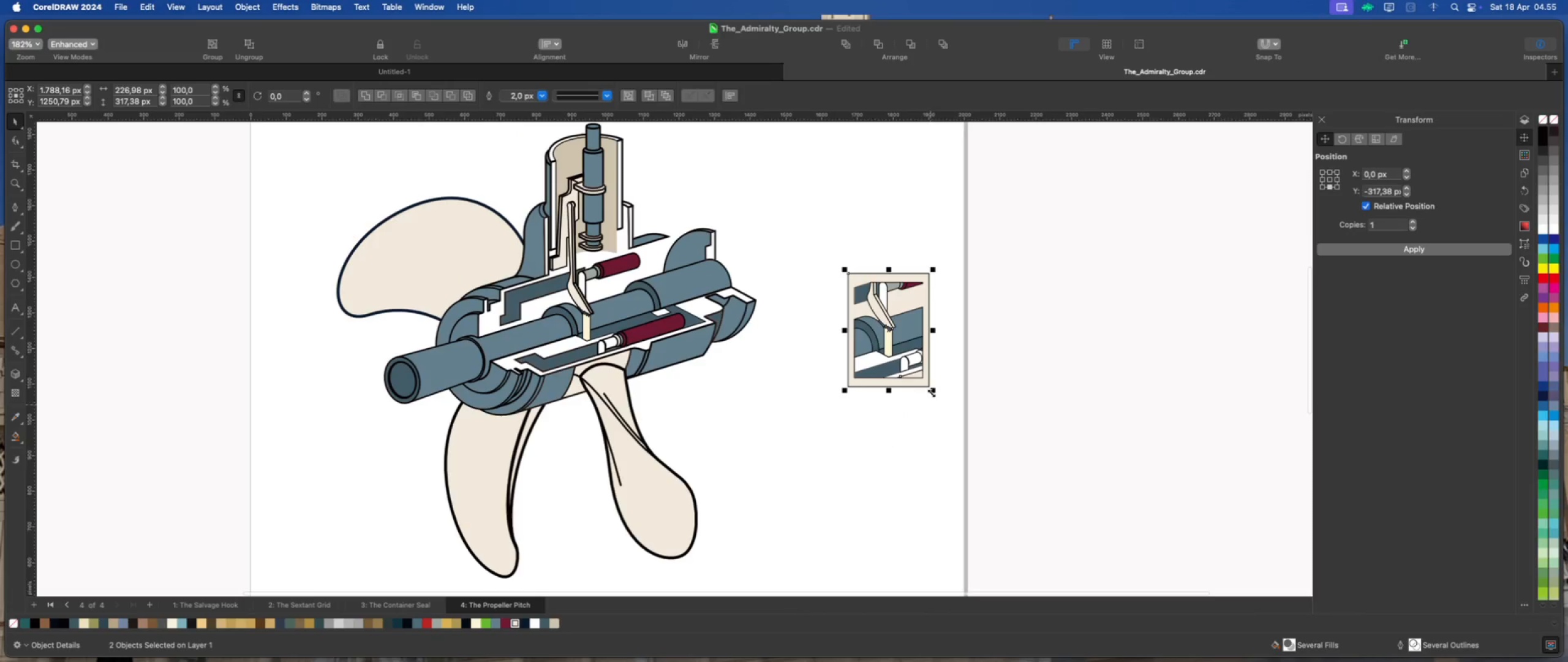 
left_click_drag(start_coordinate=[932, 389], to_coordinate=[965, 451])
 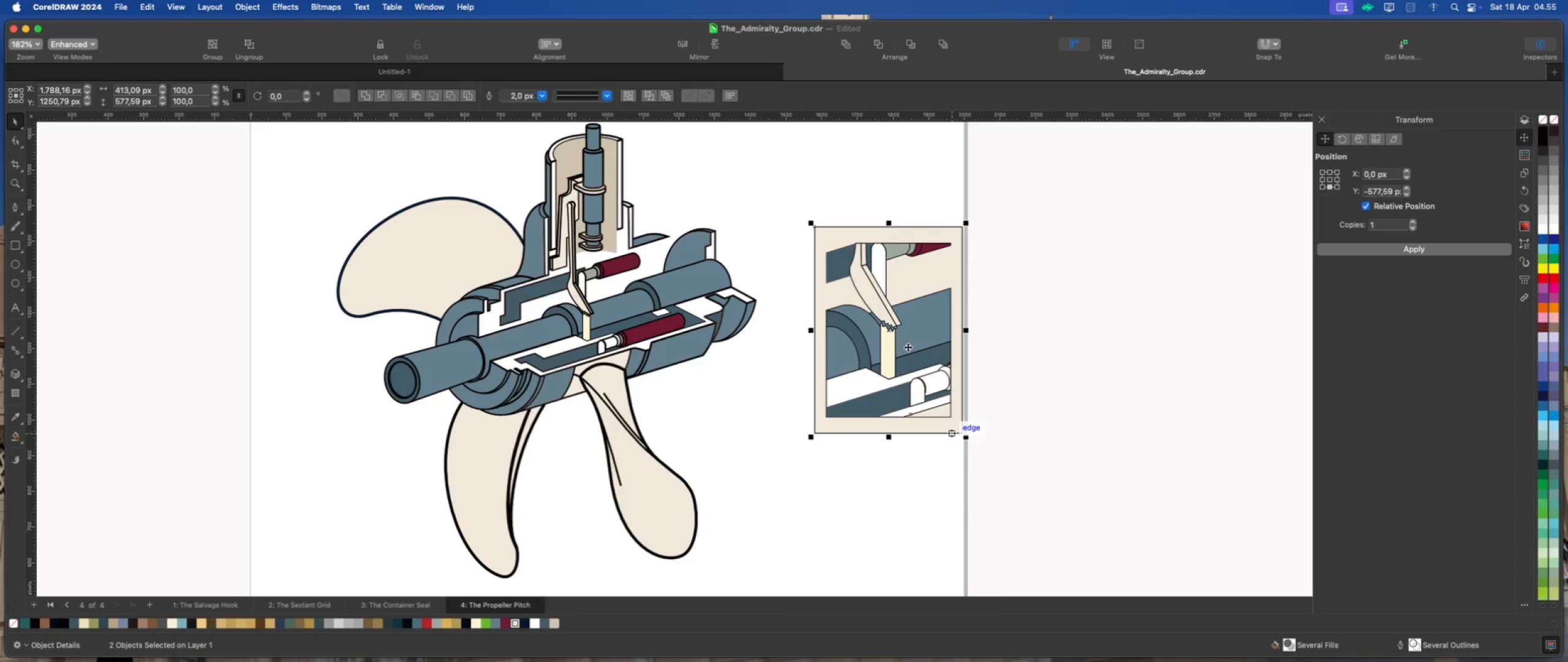 
hold_key(key=ShiftLeft, duration=2.06)
 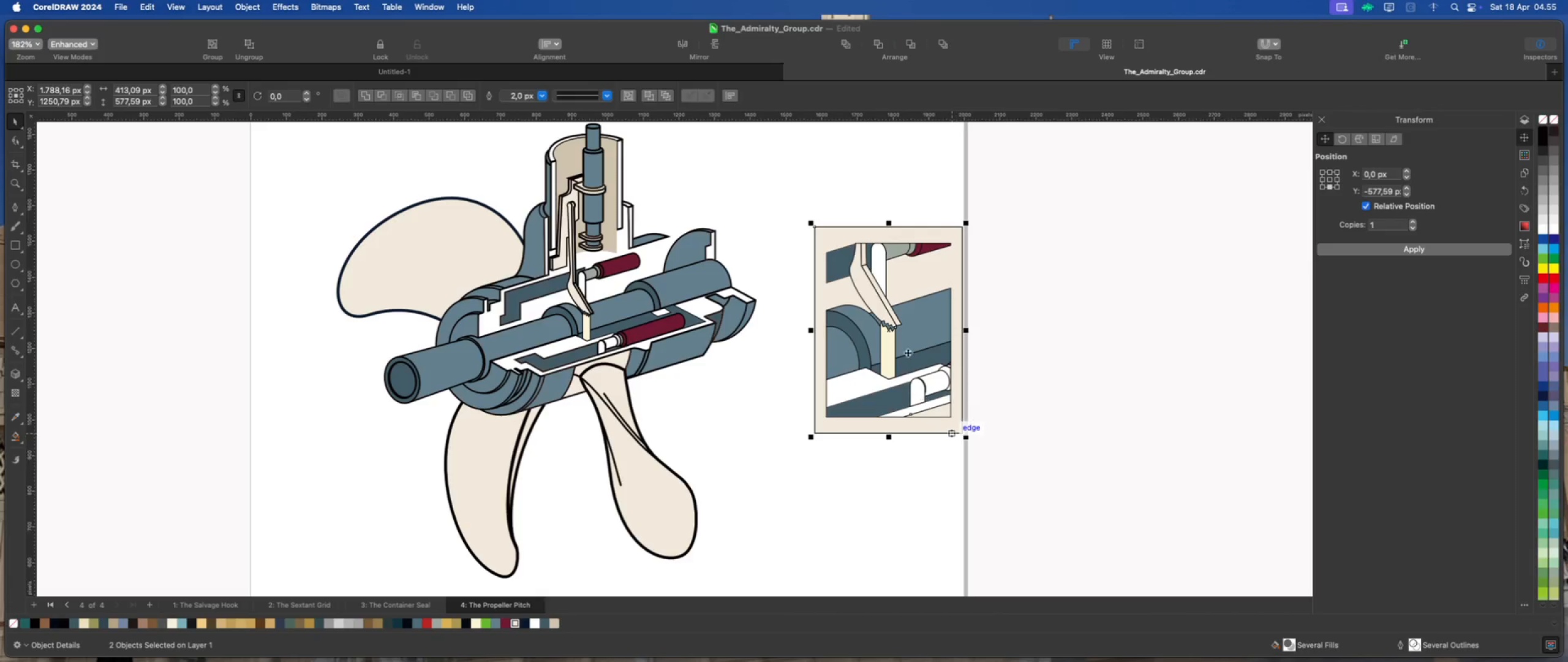 
left_click_drag(start_coordinate=[908, 347], to_coordinate=[861, 485])
 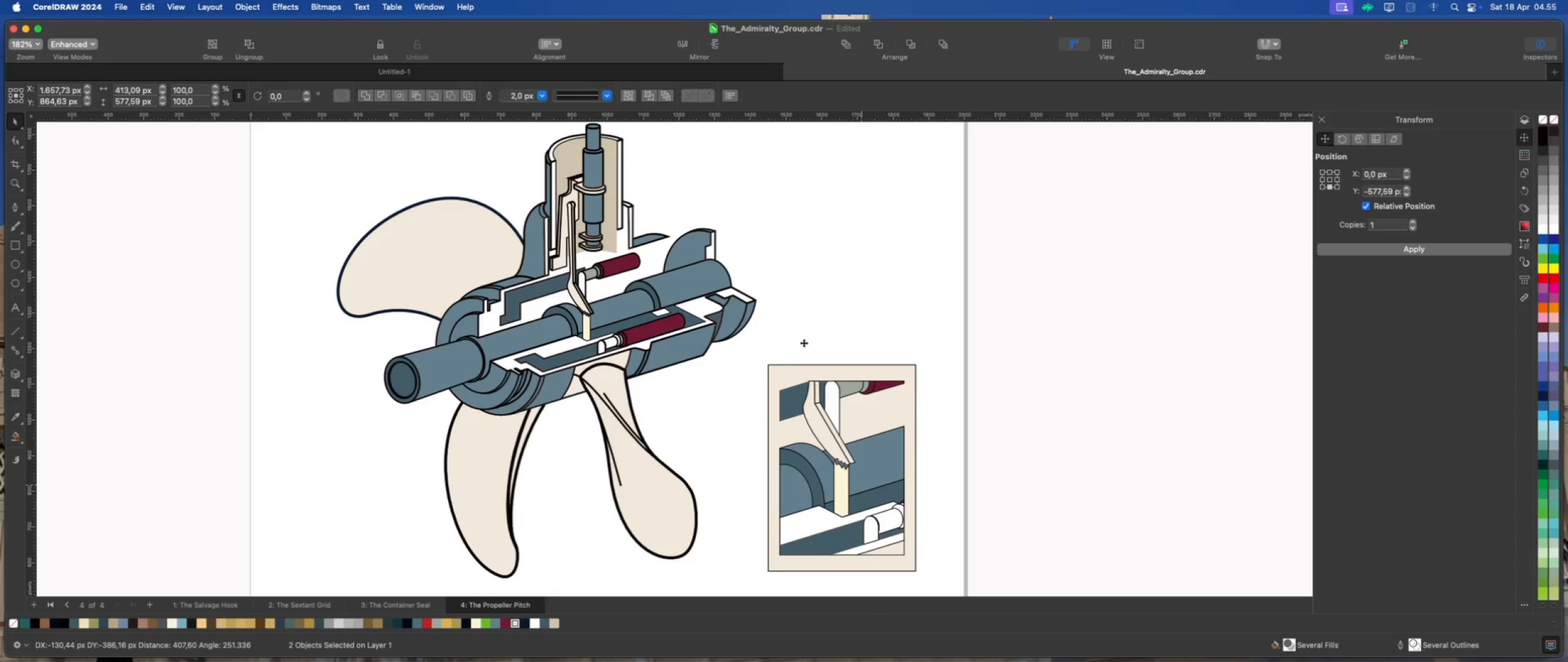 
scroll: coordinate [823, 417], scroll_direction: down, amount: 4.0
 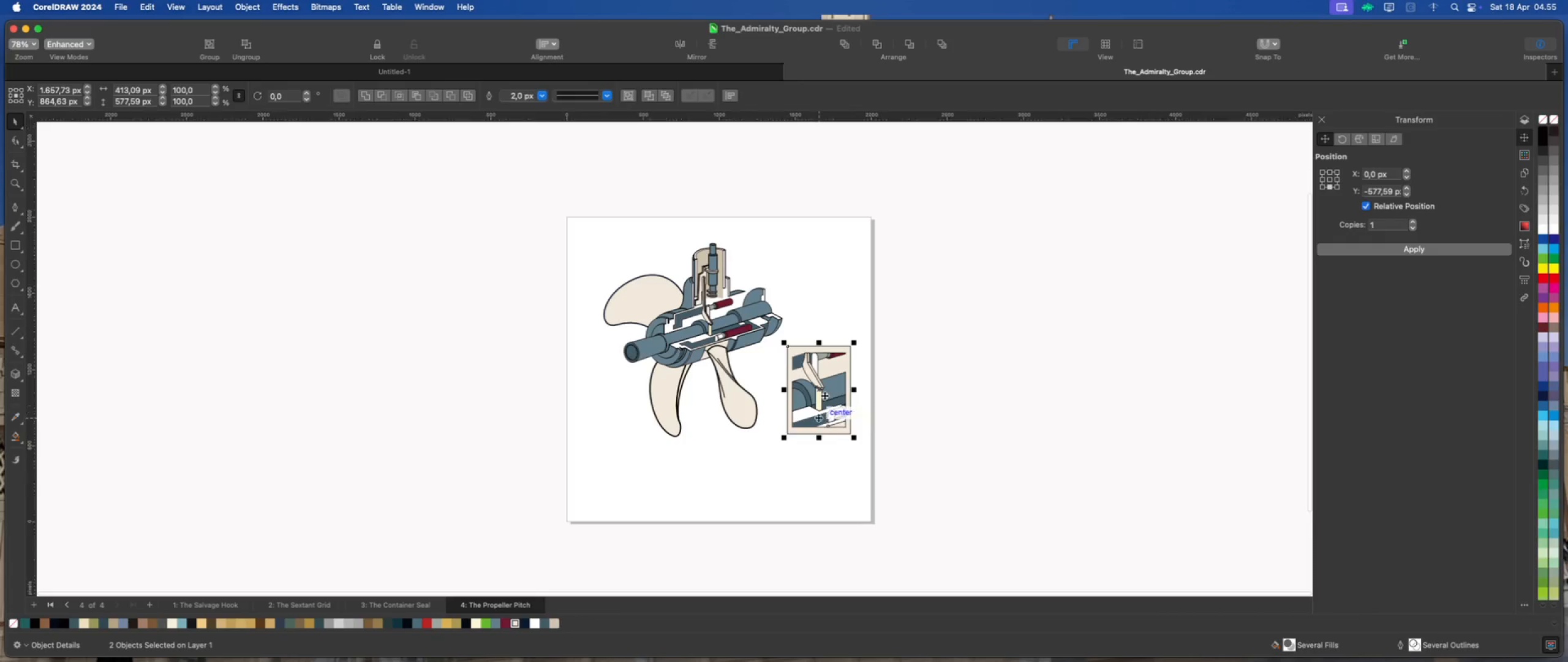 
left_click_drag(start_coordinate=[824, 395], to_coordinate=[806, 455])
 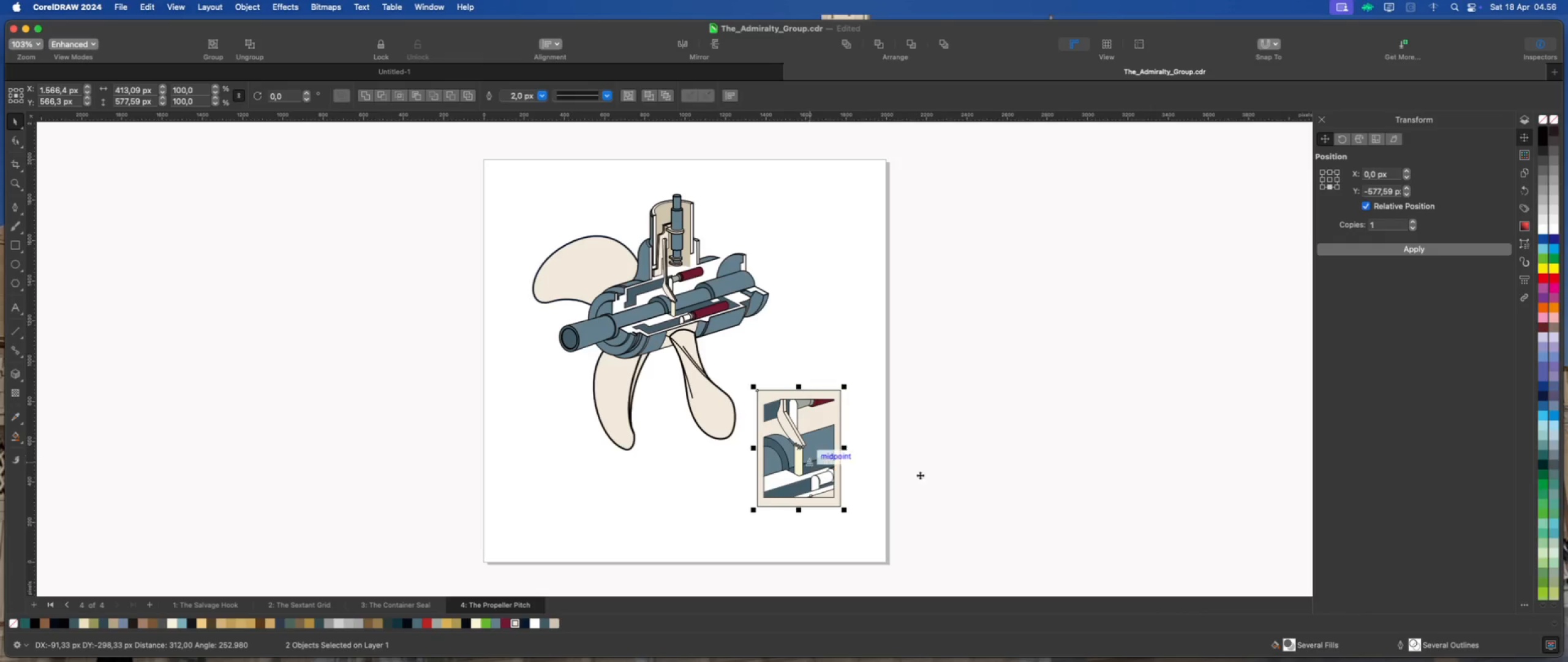 
left_click([921, 475])
 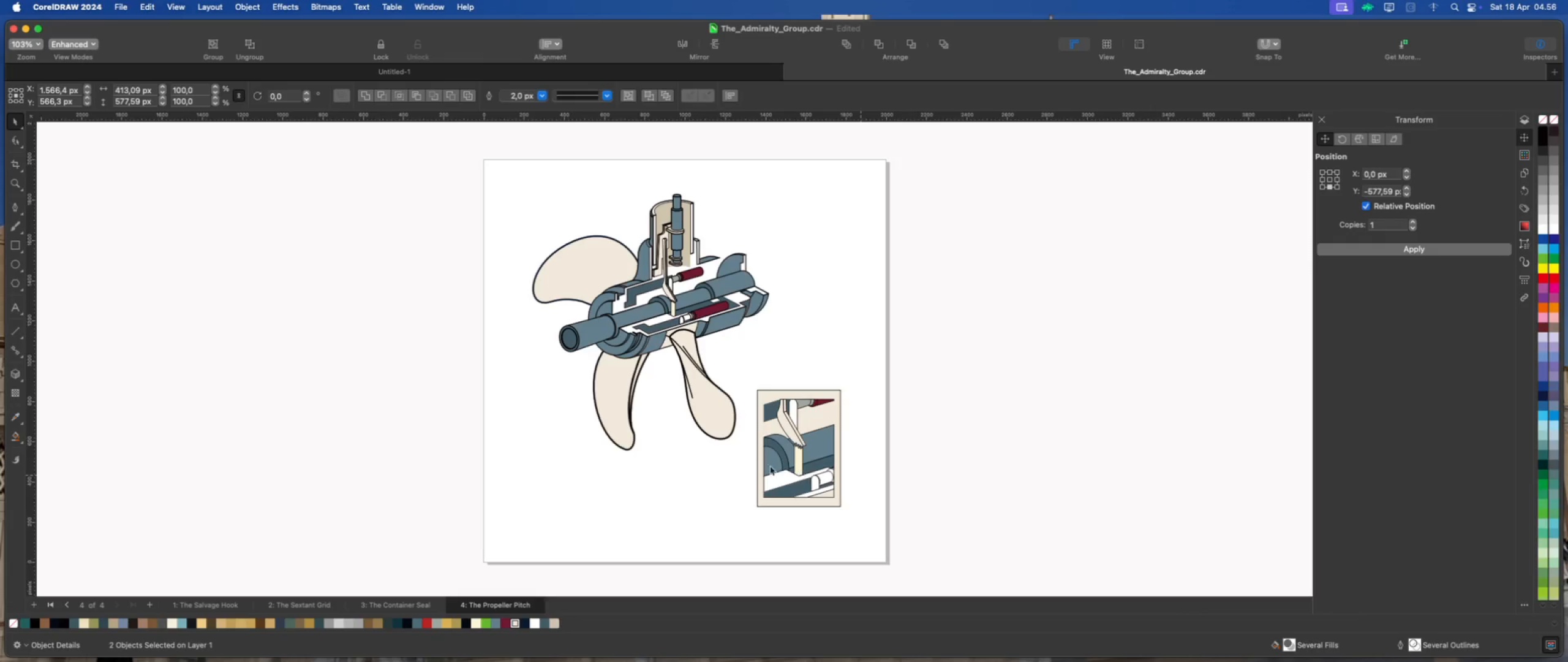 
scroll: coordinate [713, 451], scroll_direction: up, amount: 2.0
 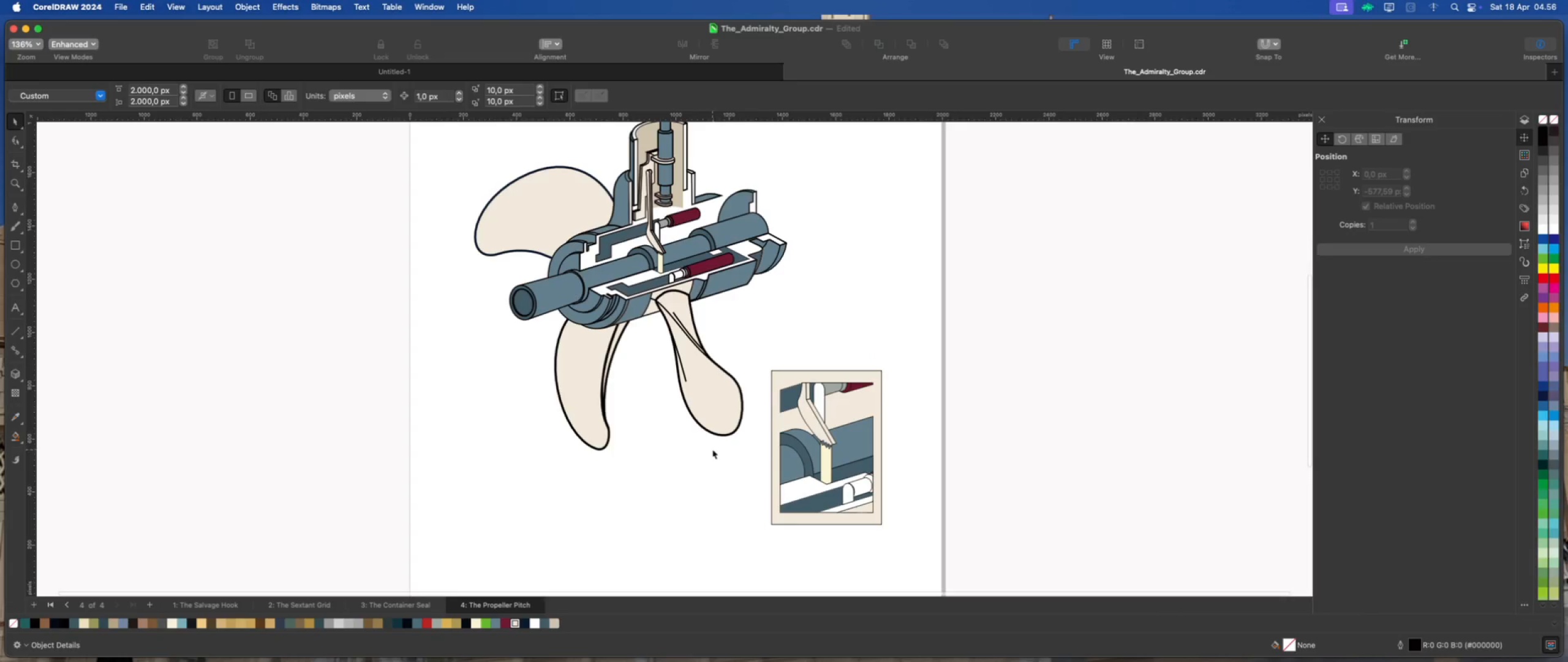 
scroll: coordinate [712, 449], scroll_direction: down, amount: 1.0
 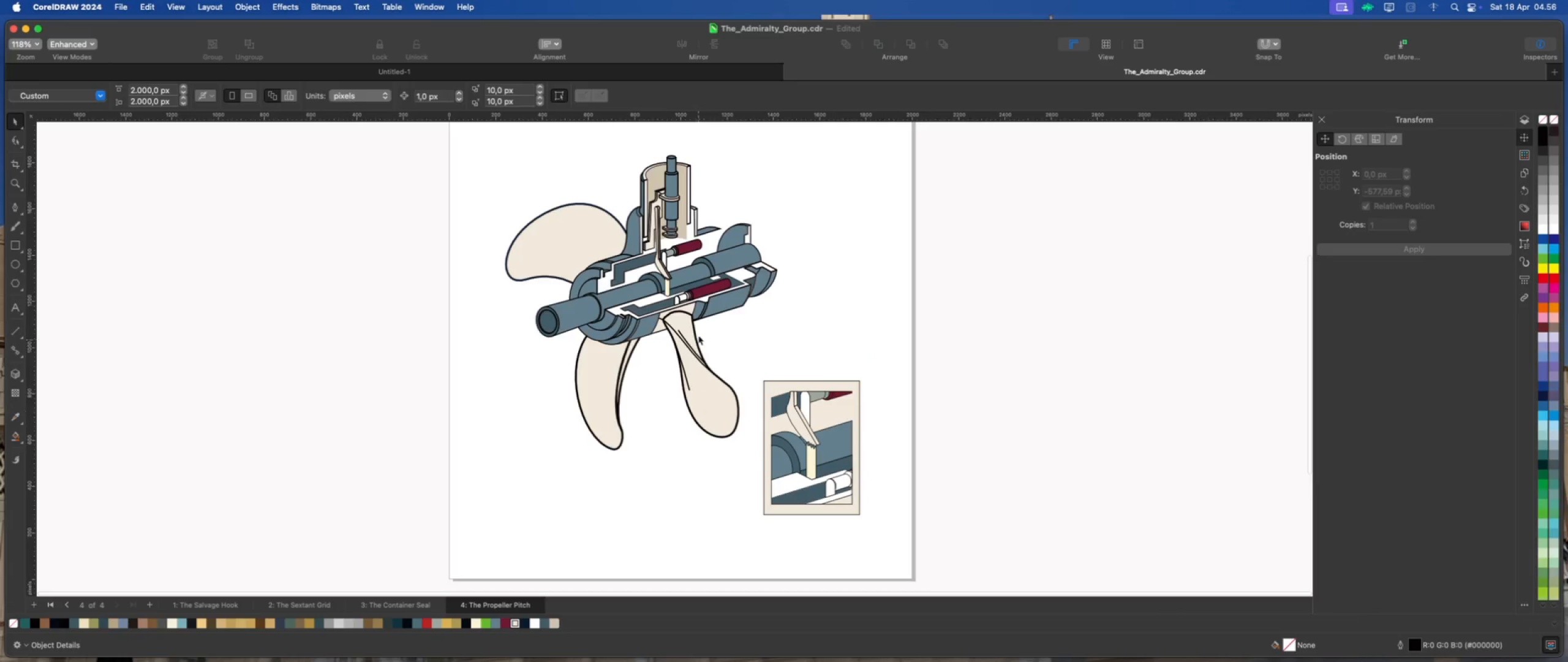 
scroll: coordinate [701, 252], scroll_direction: up, amount: 6.0
 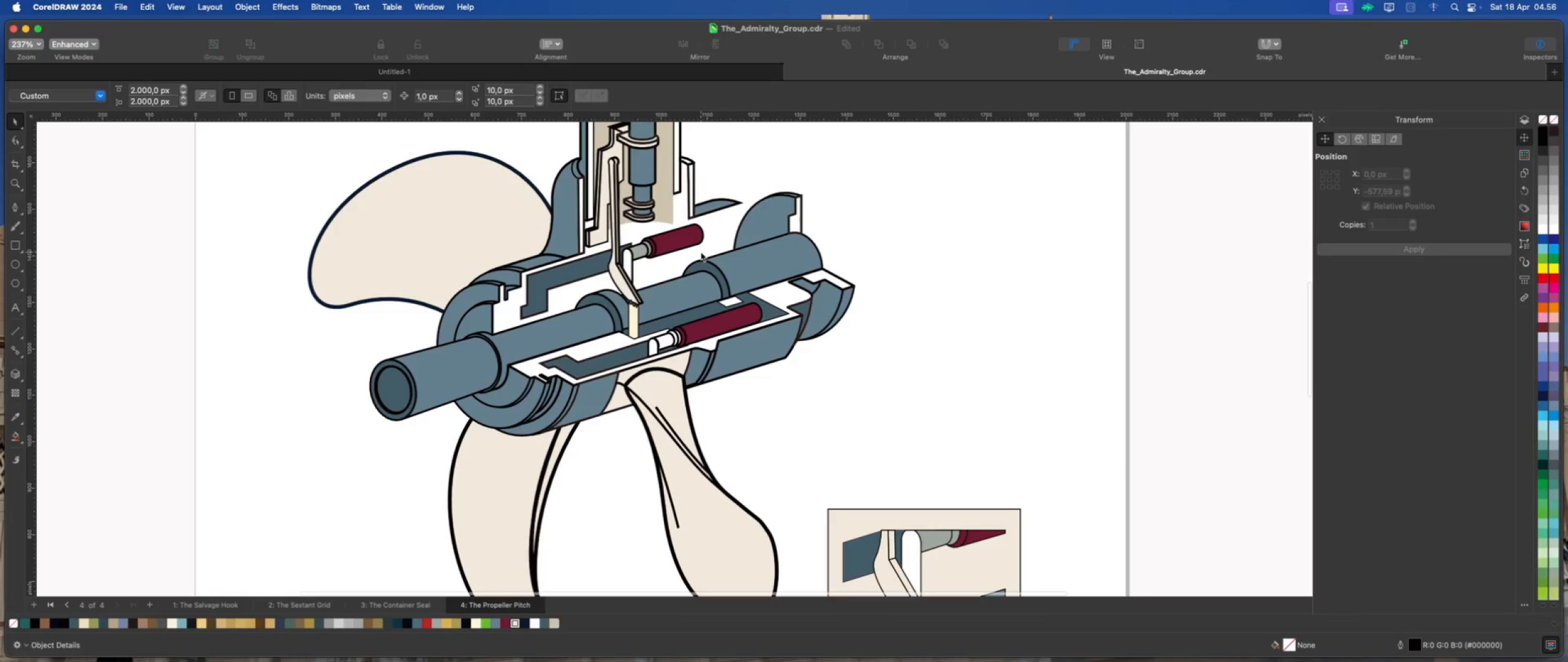 
scroll: coordinate [683, 266], scroll_direction: down, amount: 4.0
 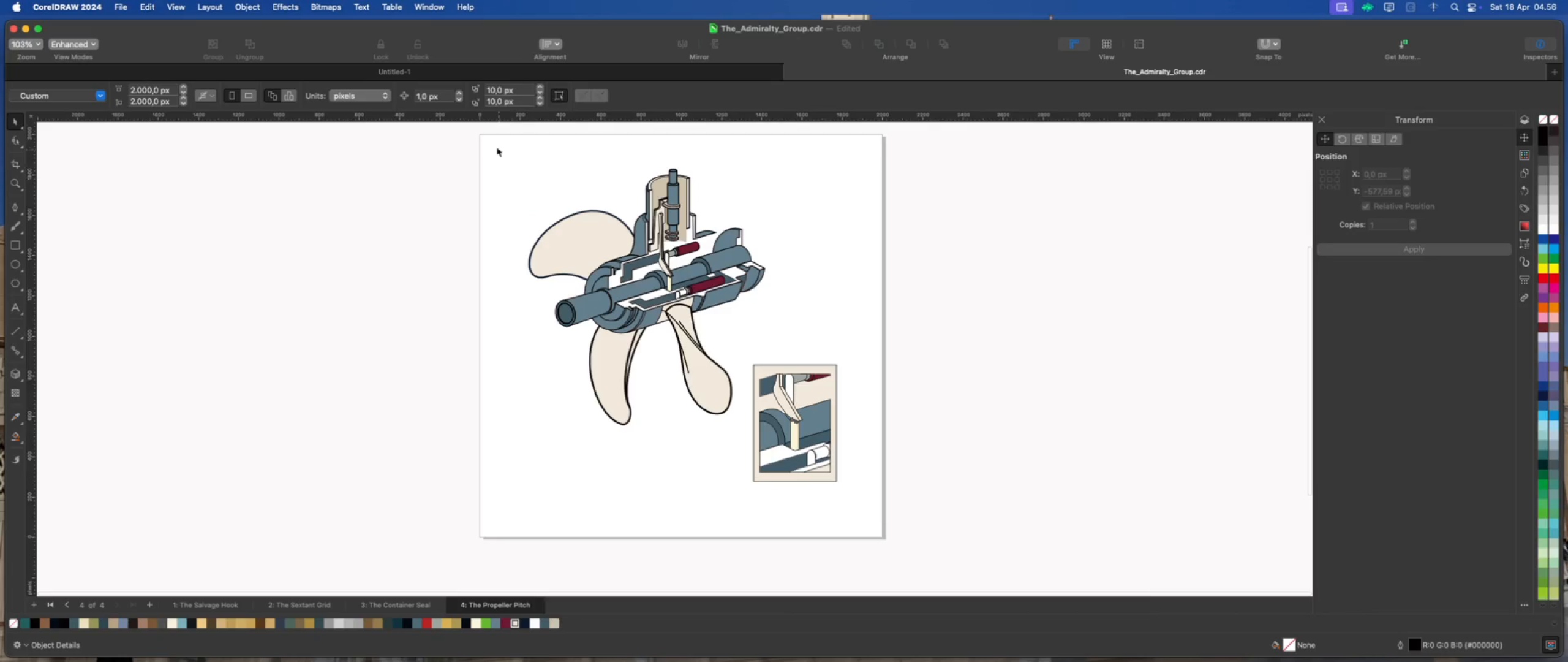 
left_click_drag(start_coordinate=[495, 145], to_coordinate=[782, 432])
 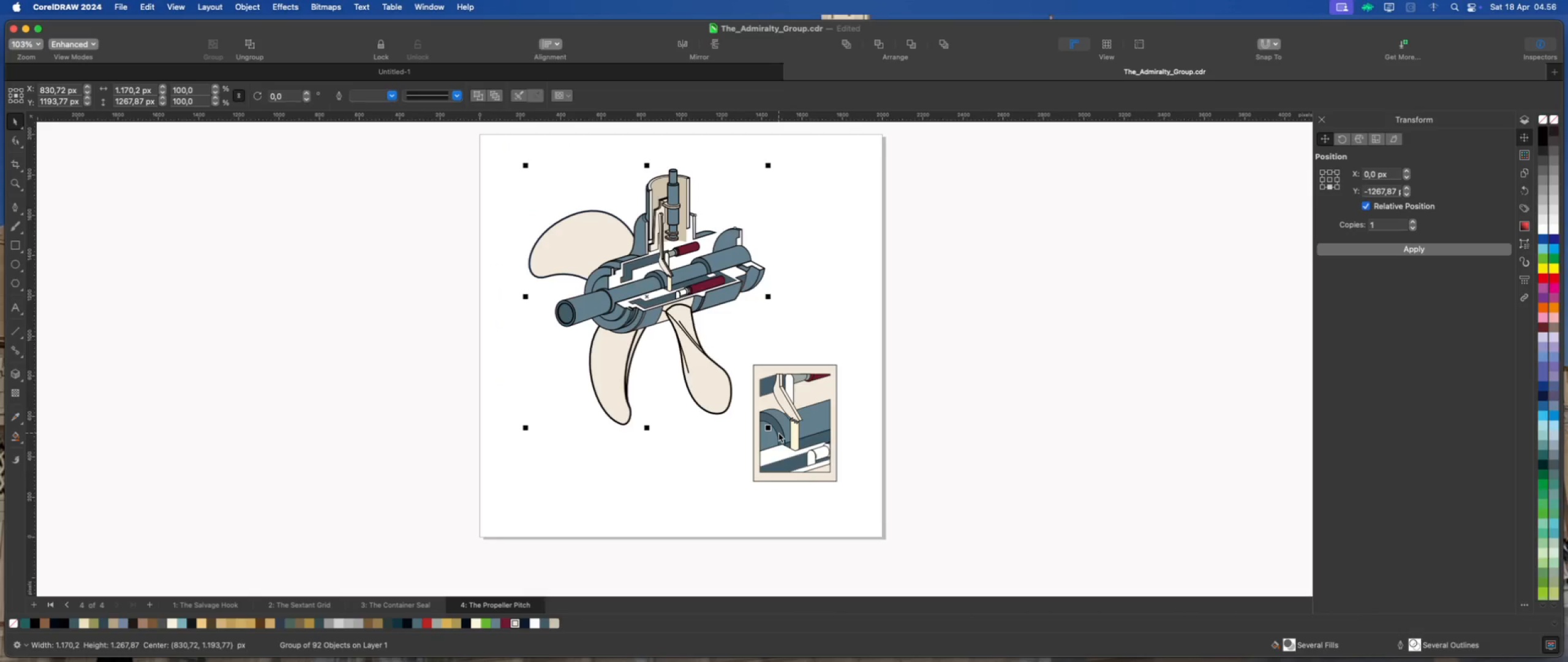 
key(Meta+G)
 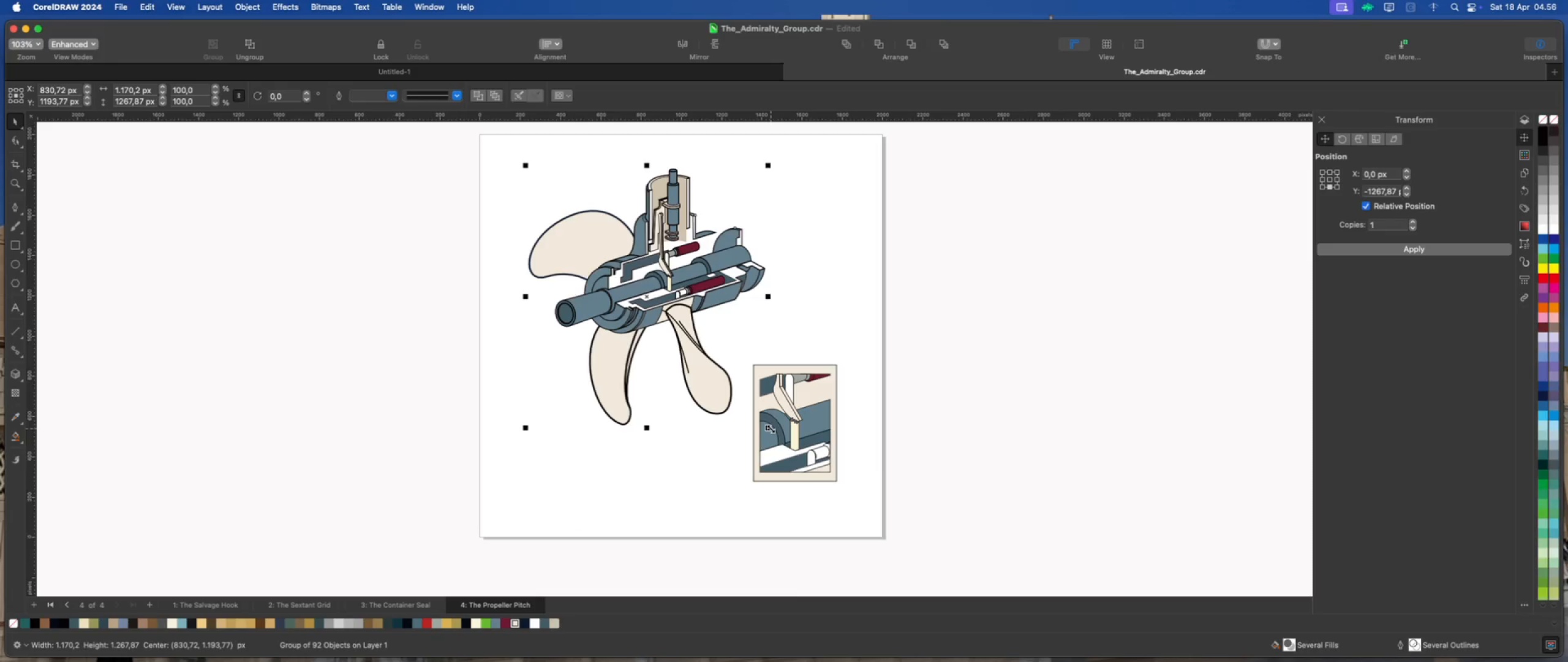 
left_click_drag(start_coordinate=[771, 428], to_coordinate=[745, 412])
 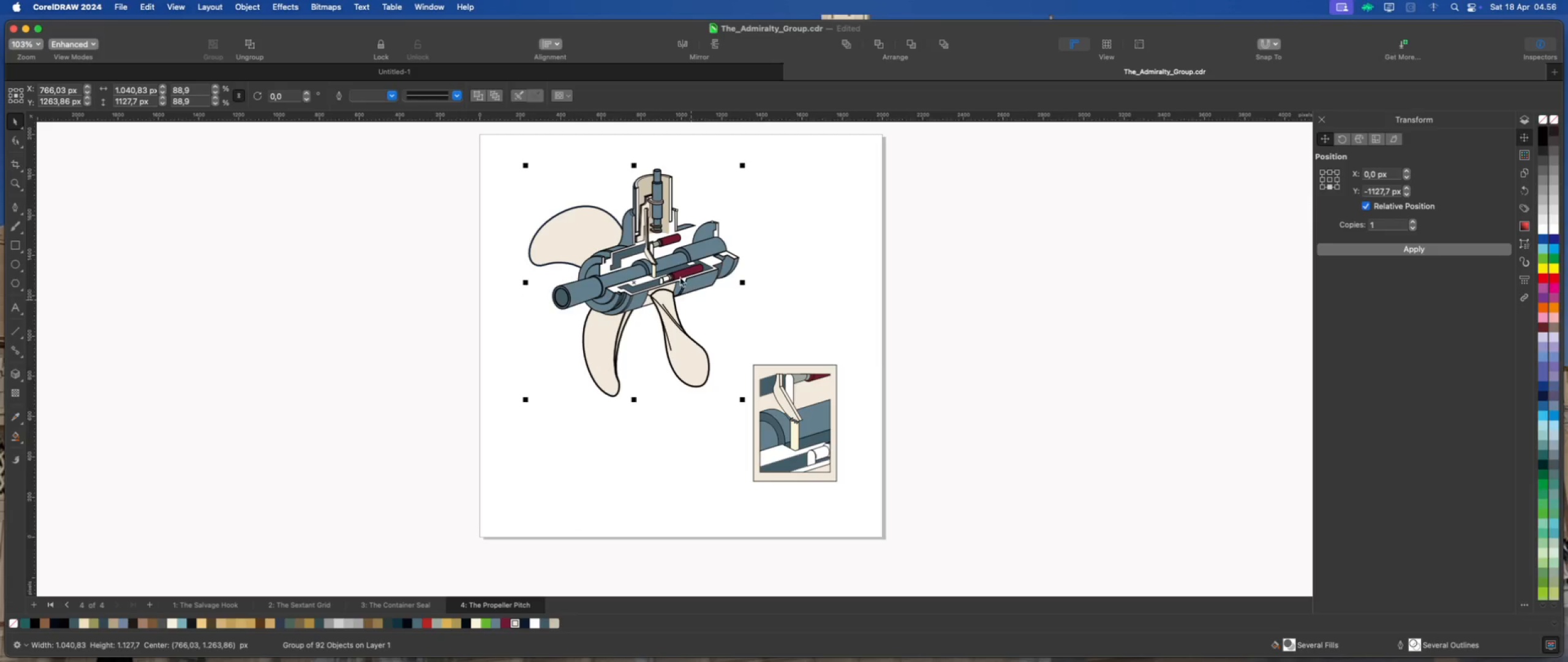 
left_click_drag(start_coordinate=[675, 270], to_coordinate=[684, 300])
 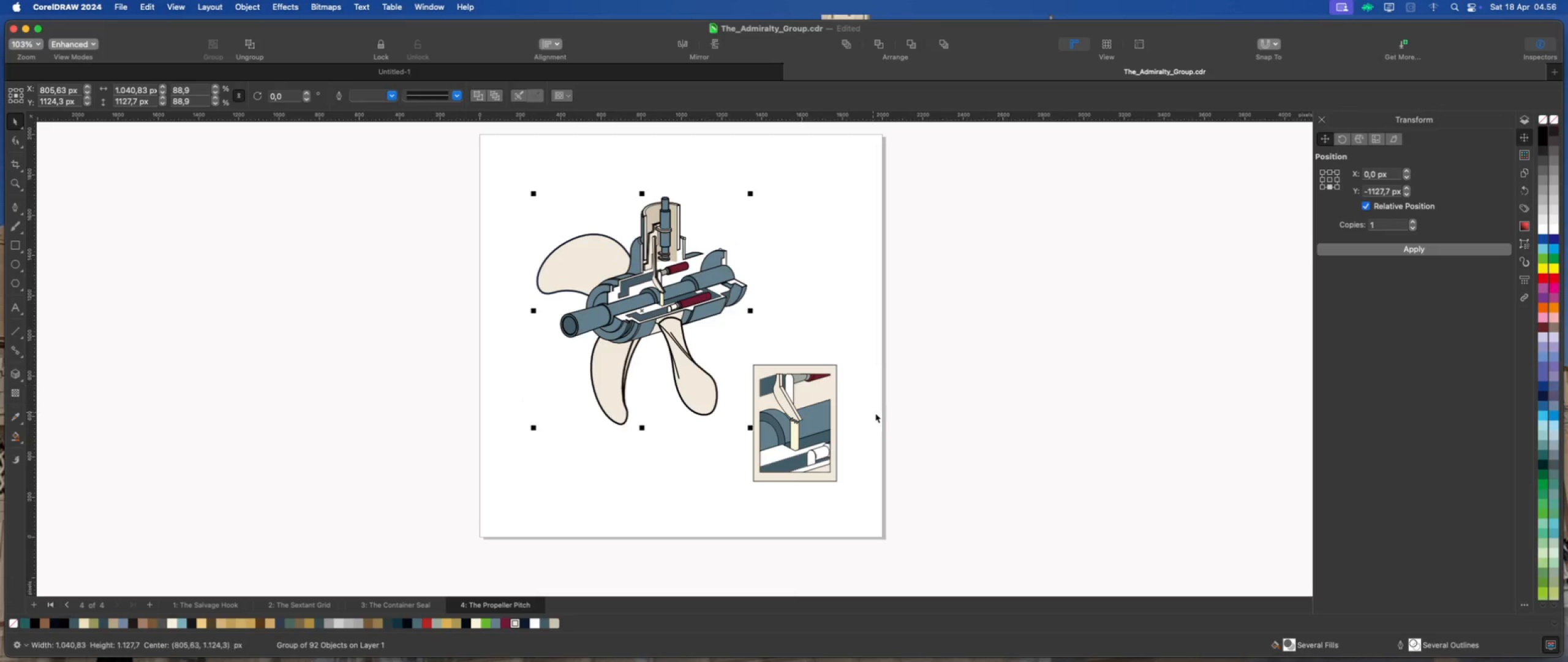 
left_click([876, 414])
 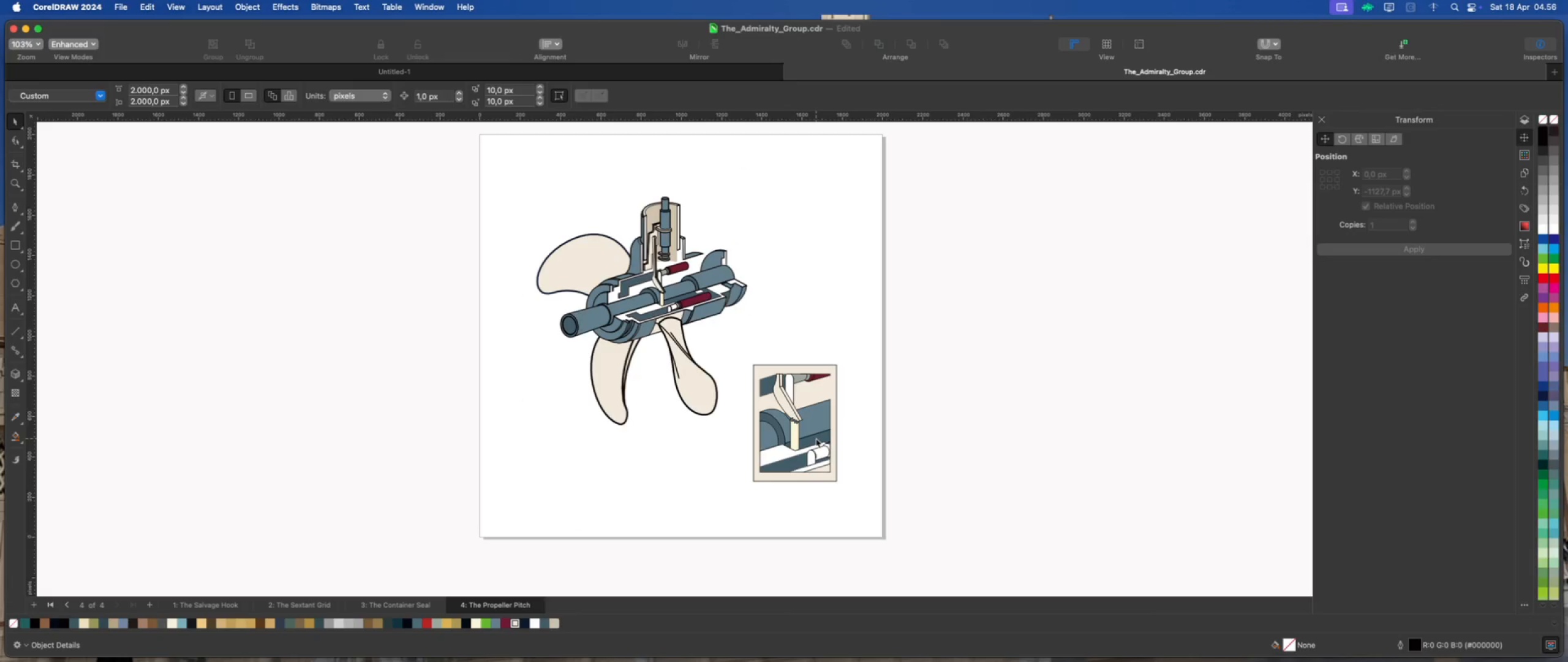 
left_click([787, 375])
 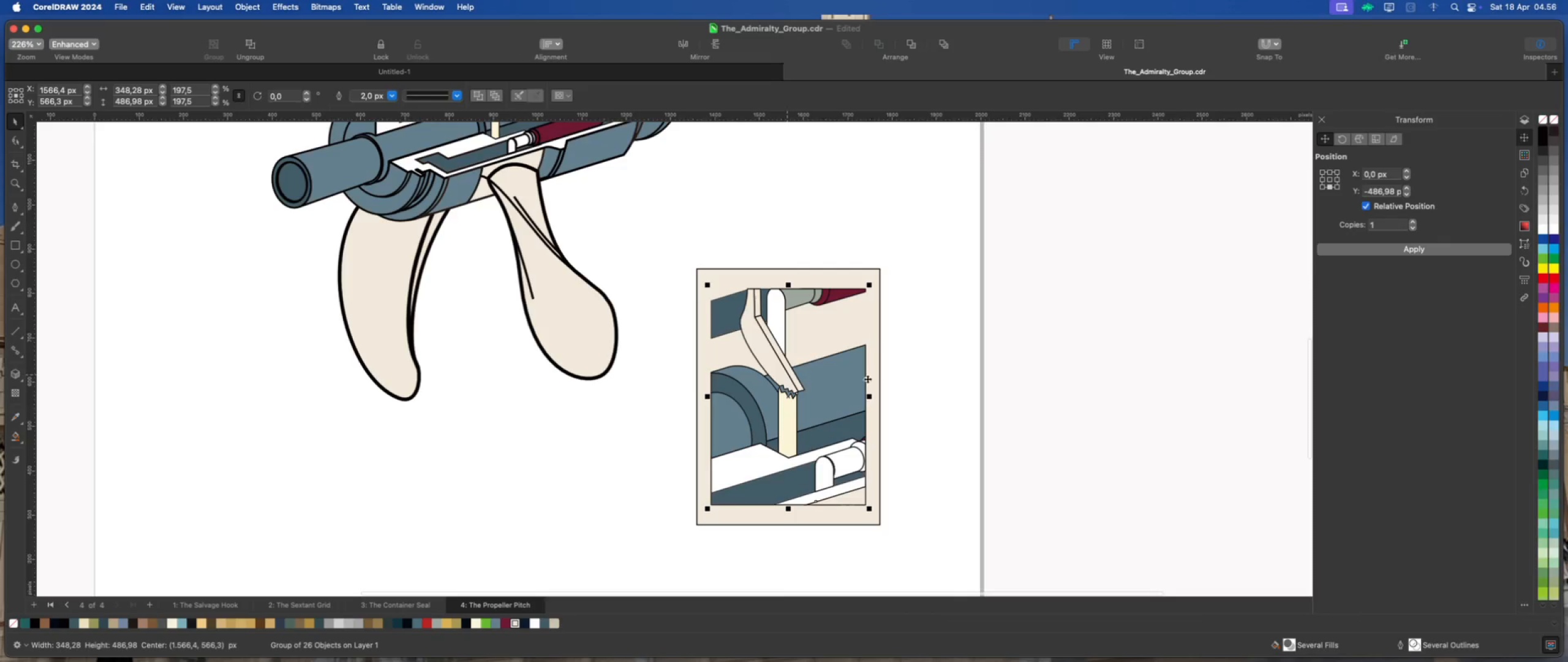 
scroll: coordinate [801, 445], scroll_direction: up, amount: 5.0
 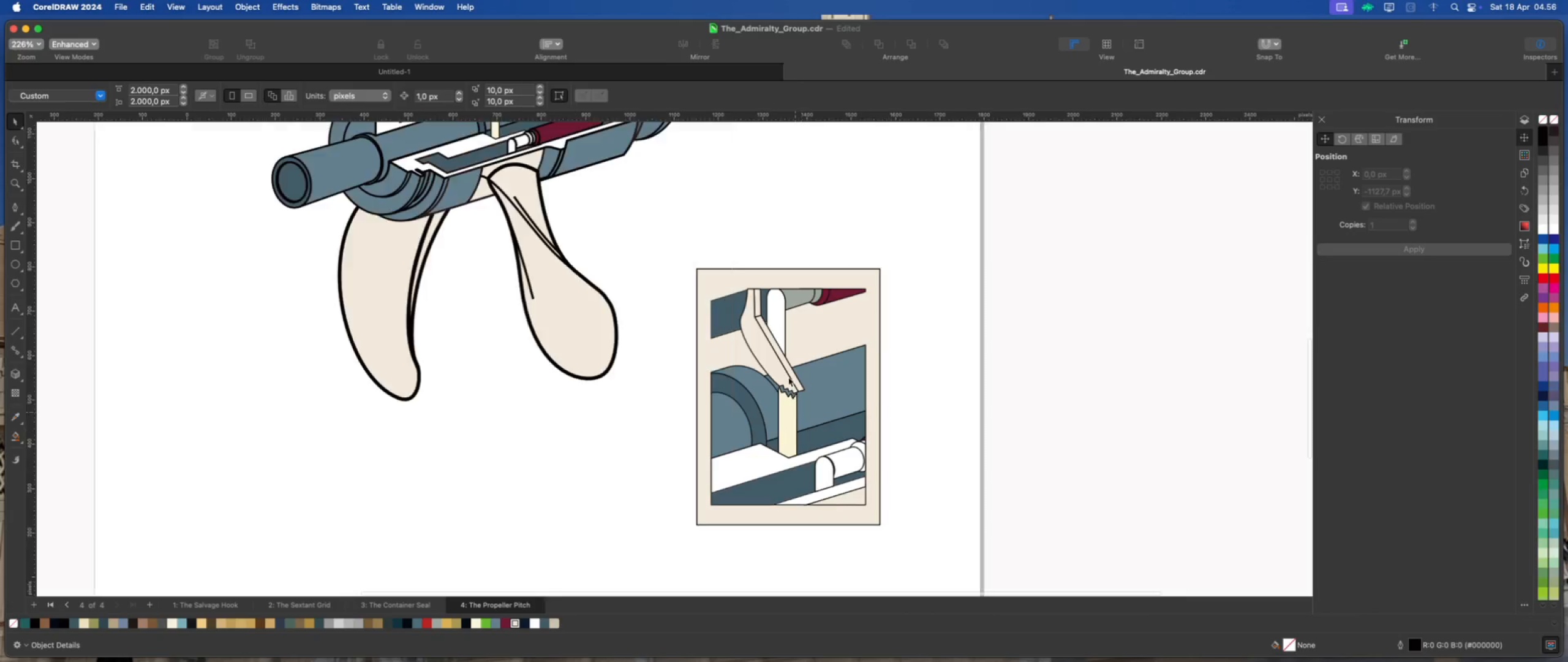 
left_click([939, 384])
 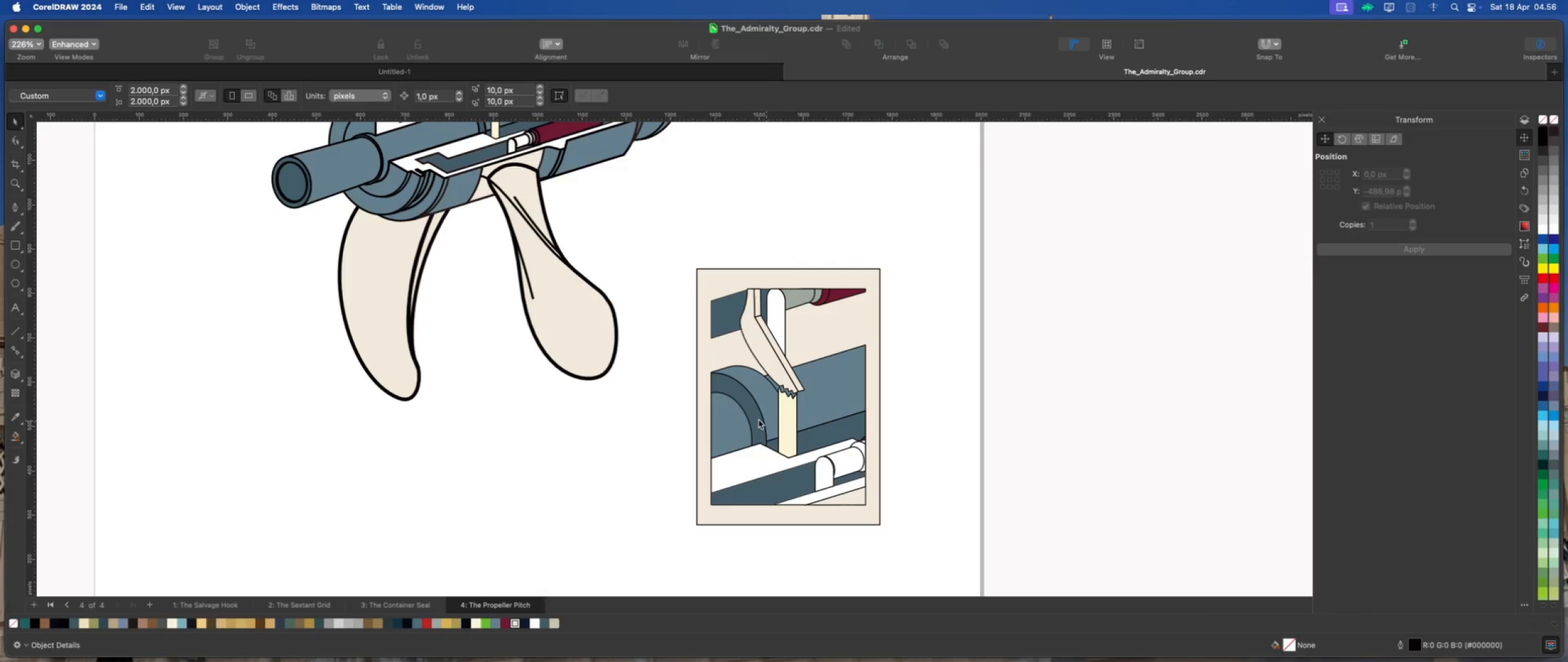 
scroll: coordinate [777, 312], scroll_direction: down, amount: 5.0
 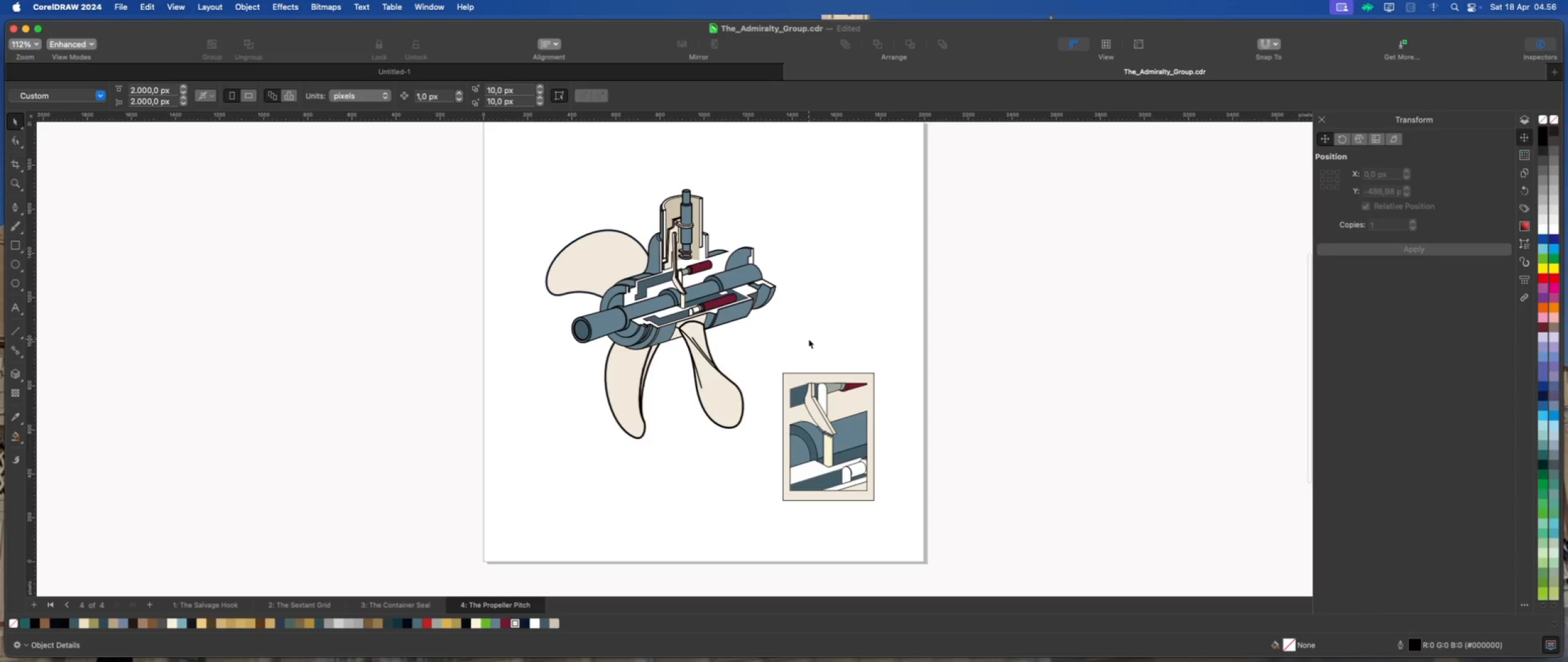 
scroll: coordinate [809, 339], scroll_direction: up, amount: 1.0
 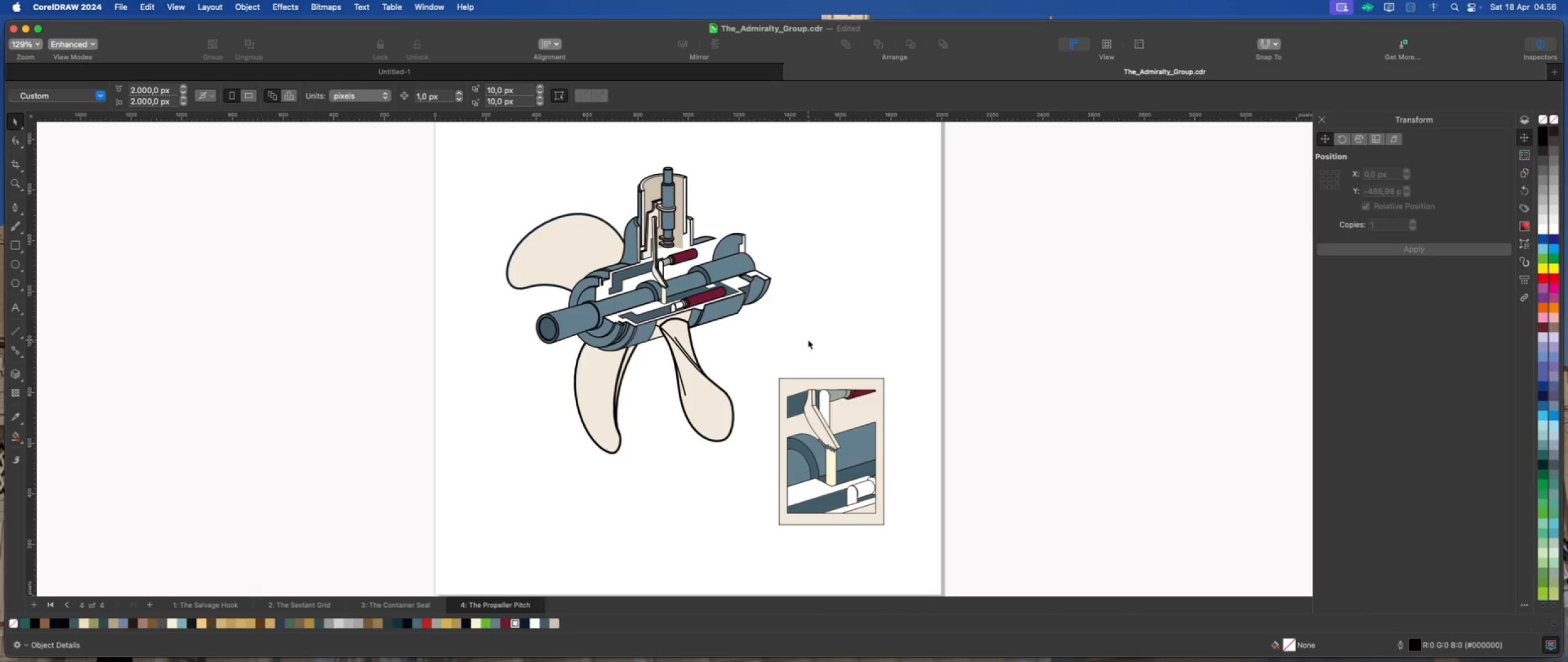 
scroll: coordinate [808, 340], scroll_direction: down, amount: 1.0
 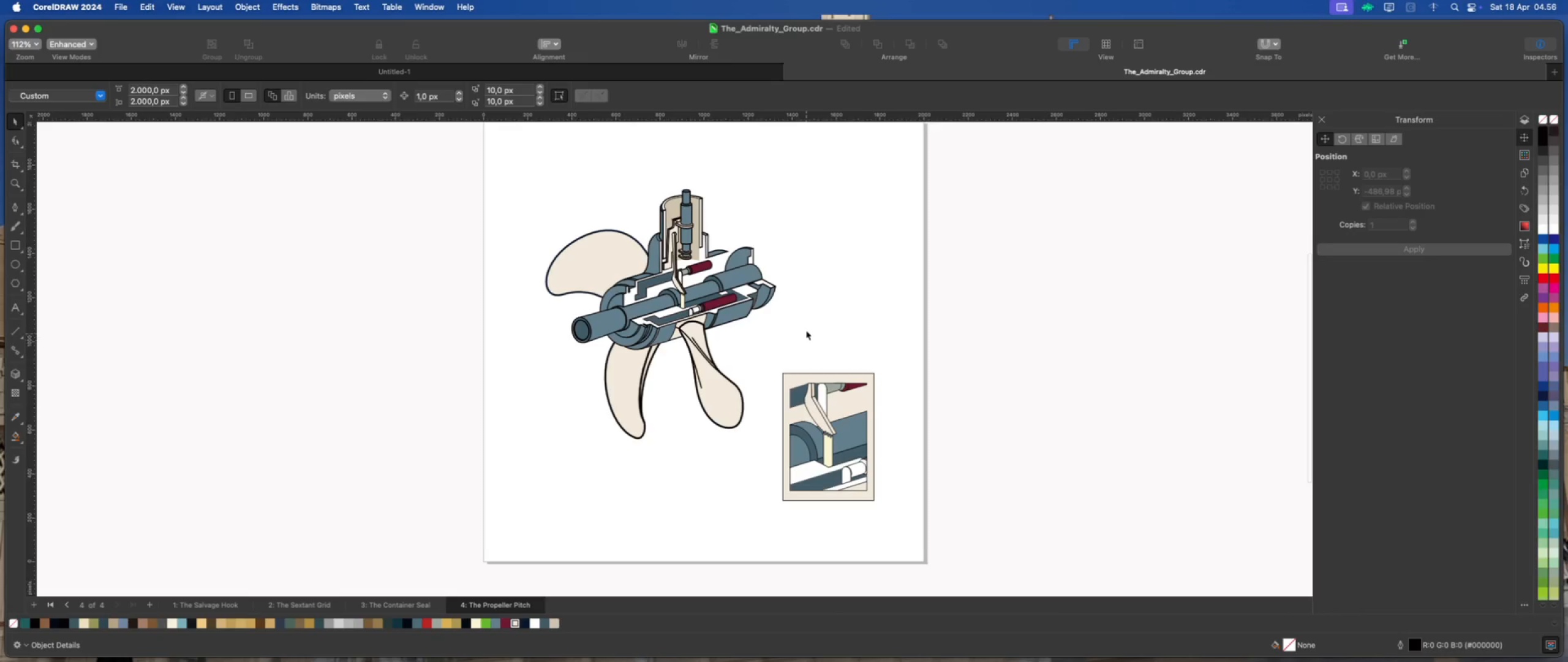 
scroll: coordinate [806, 318], scroll_direction: up, amount: 1.0
 